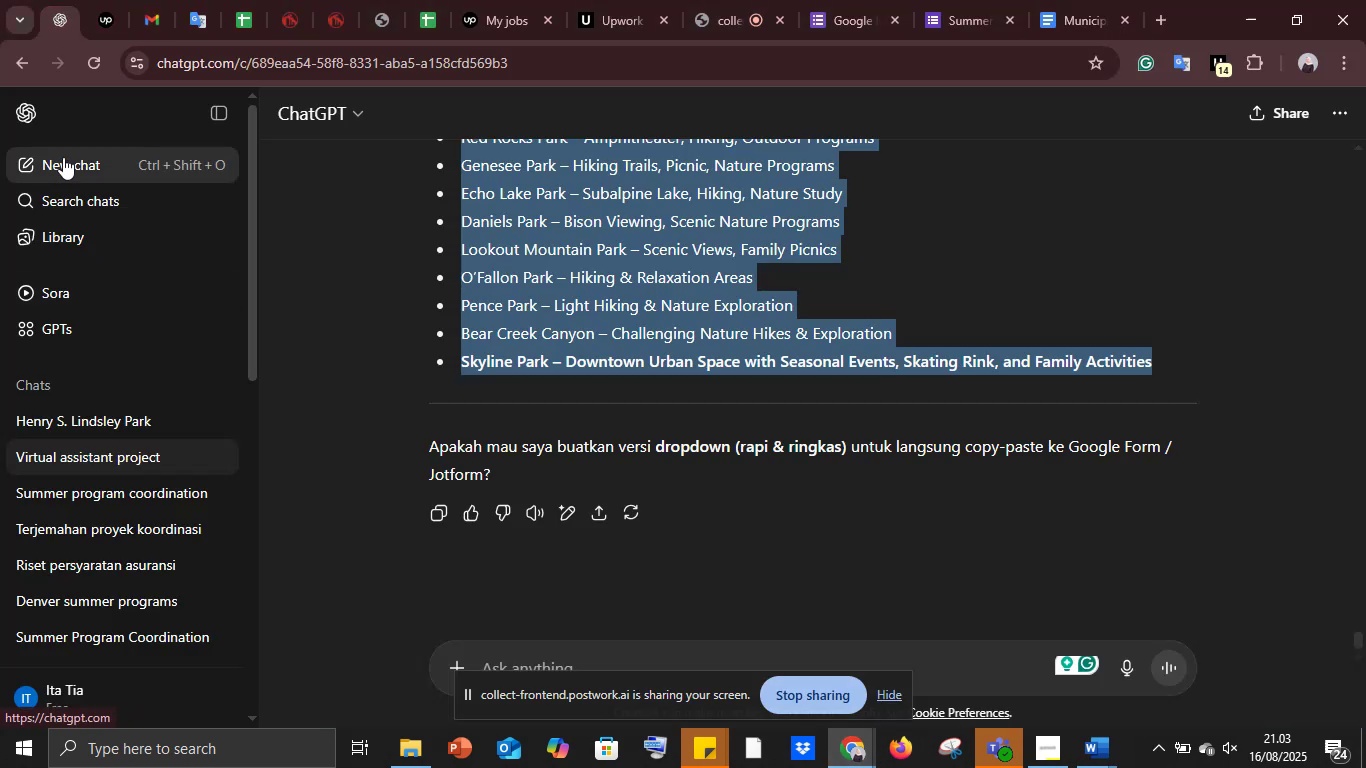 
left_click([63, 156])
 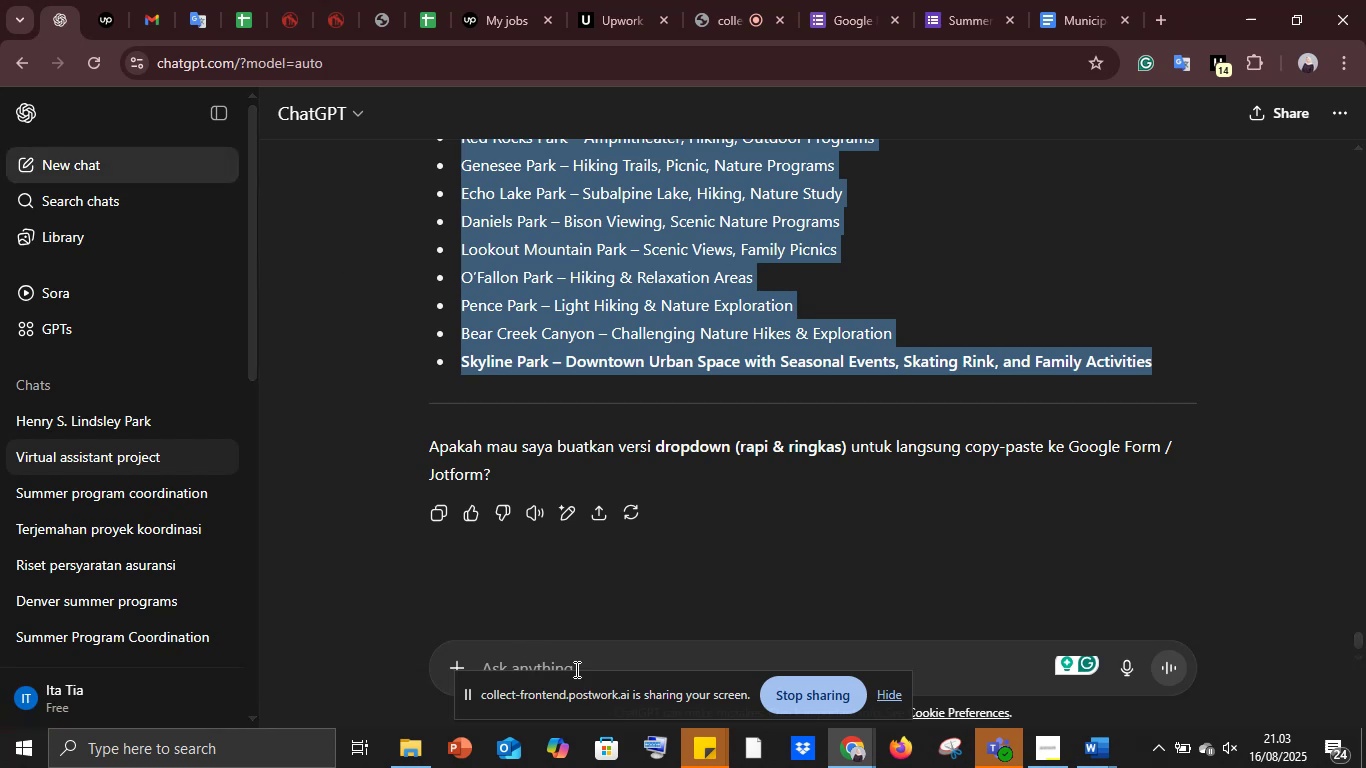 
key(Control+V)
 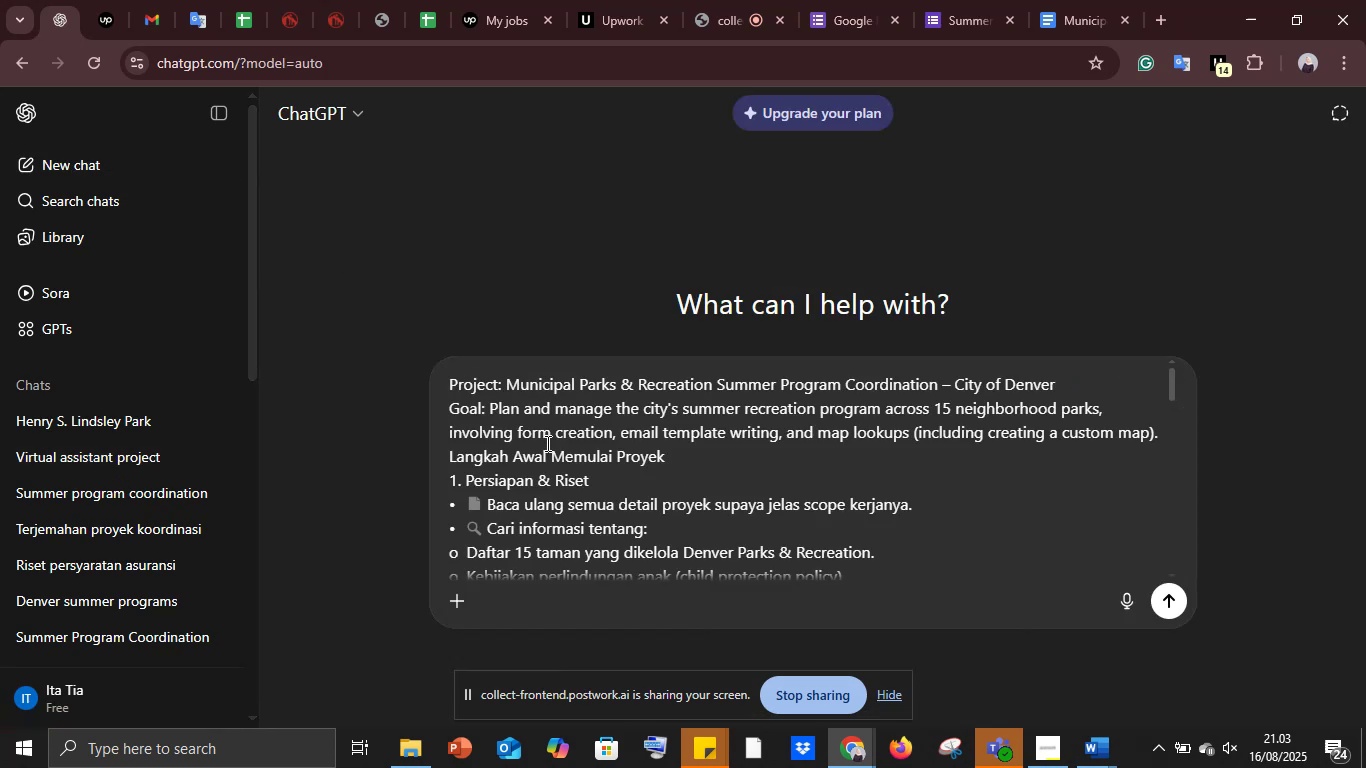 
key(Shift+Enter)
 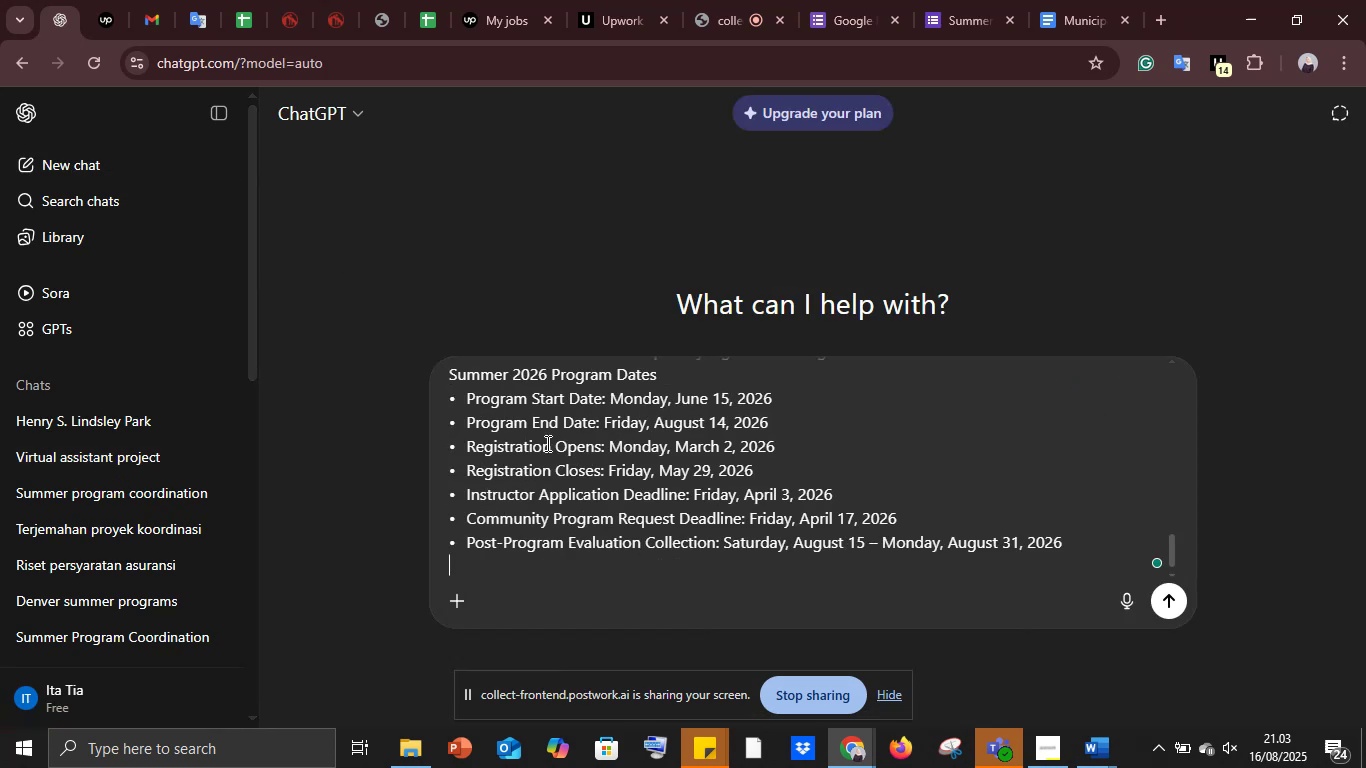 
key(Shift+Enter)
 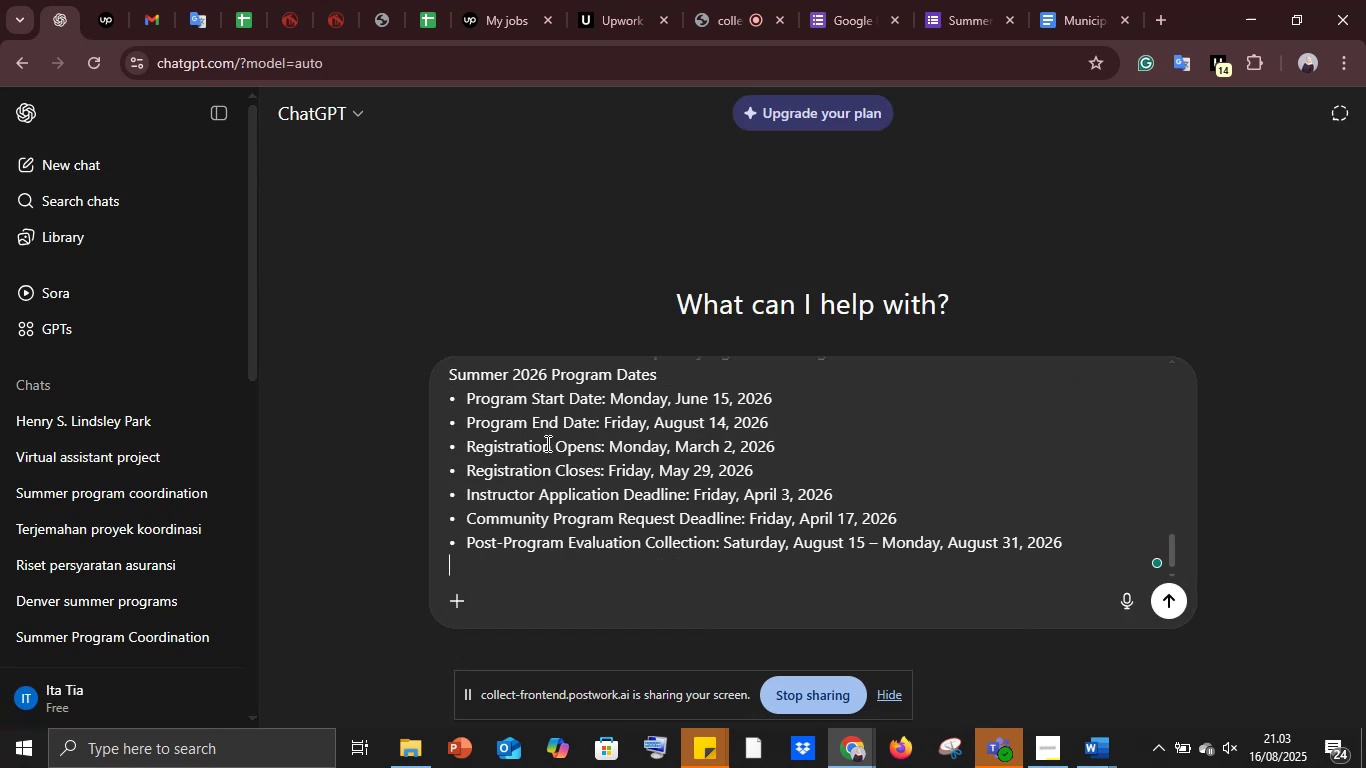 
key(Shift+Enter)
 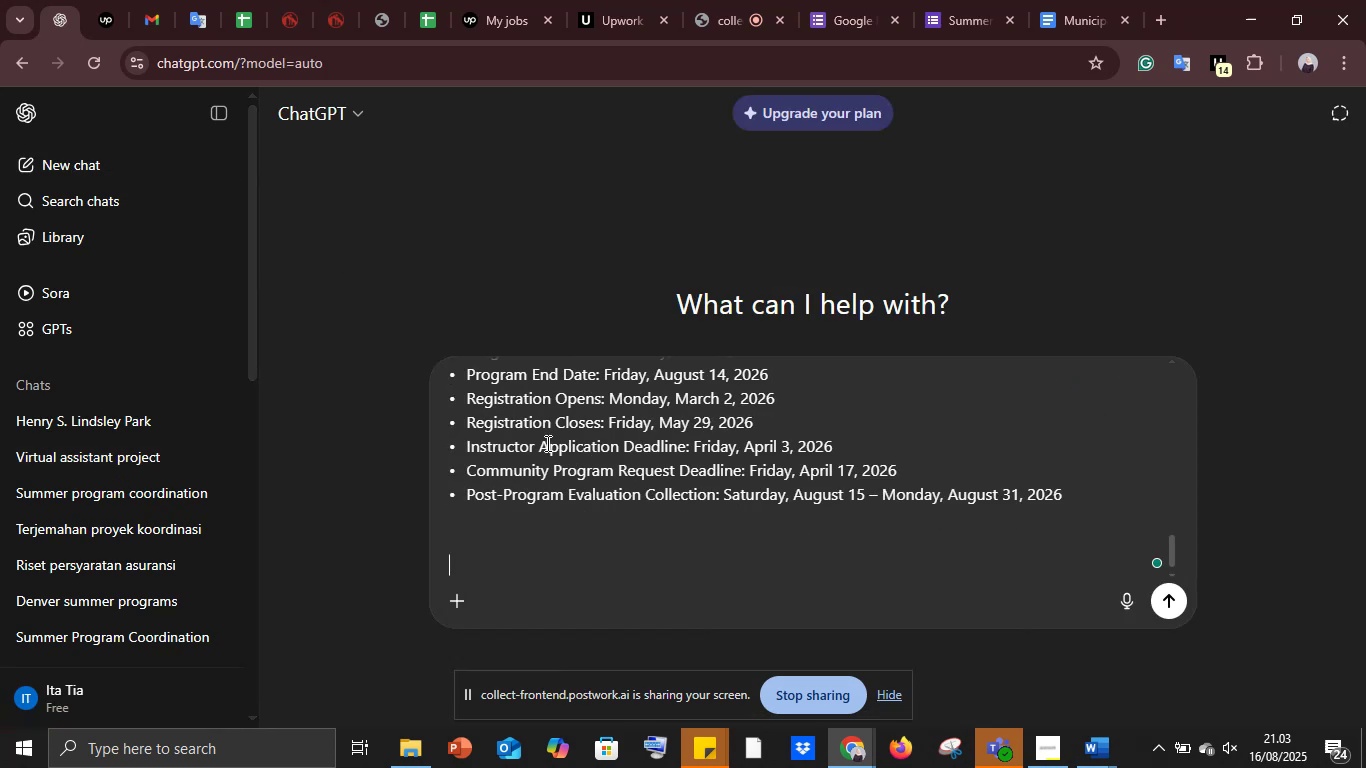 
type(Buatkan dalam bahsa inggris yang mudah dipahami oleh manusia )
 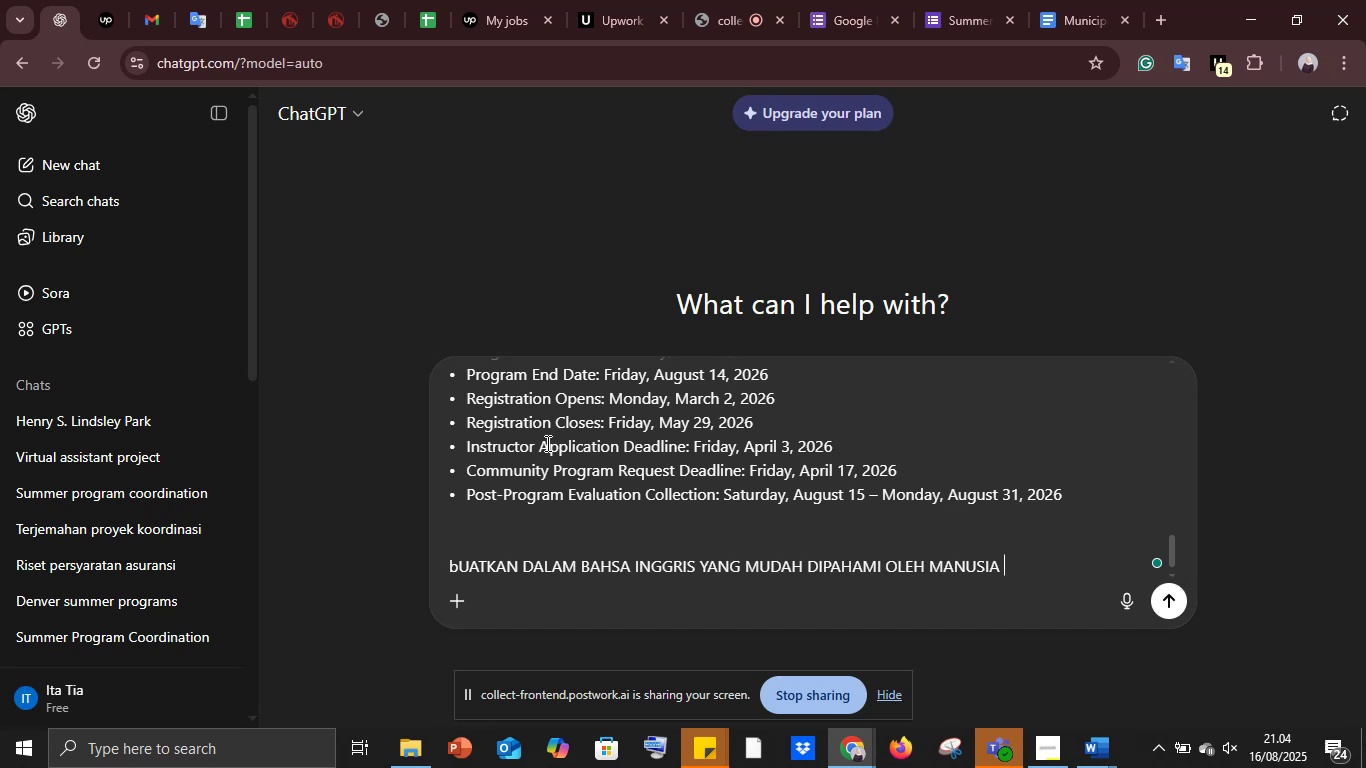 
key(Enter)
 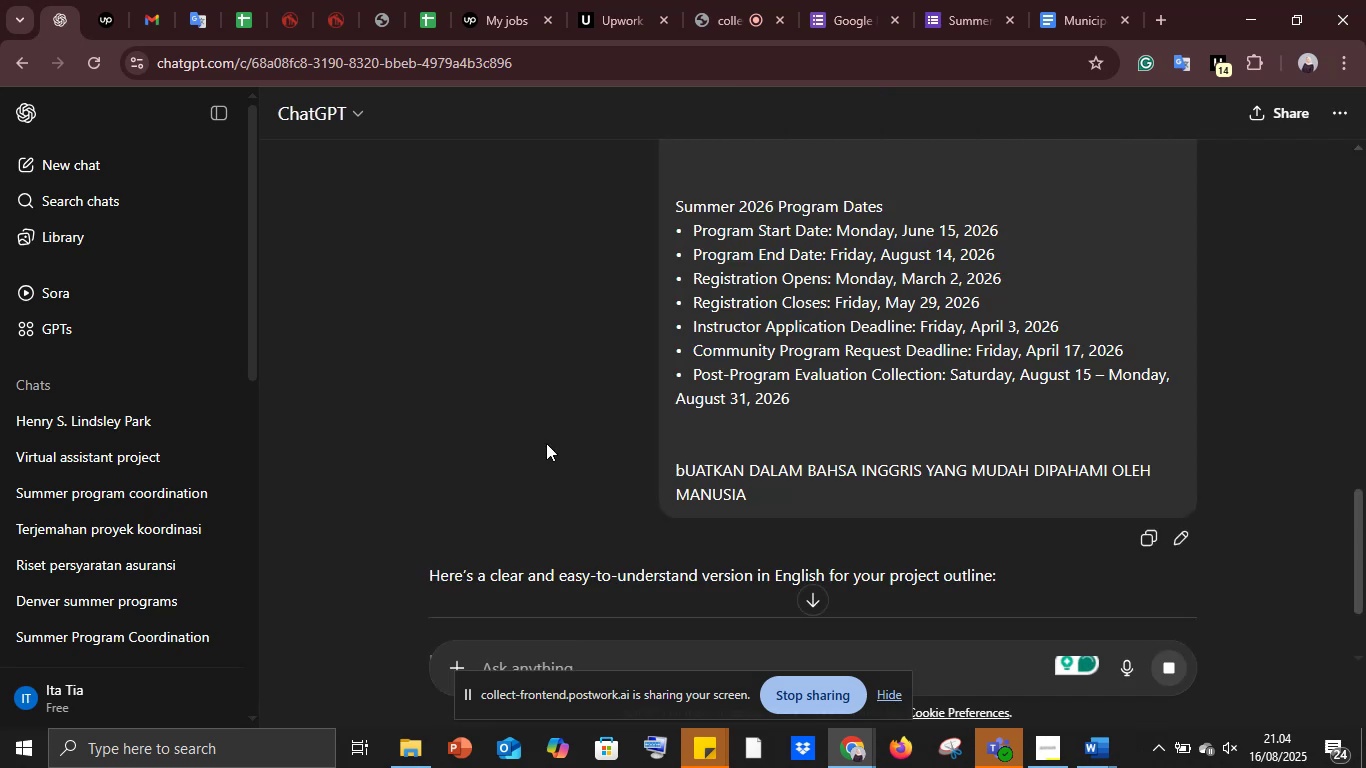 
scroll: coordinate [551, 445], scroll_direction: down, amount: 12.0
 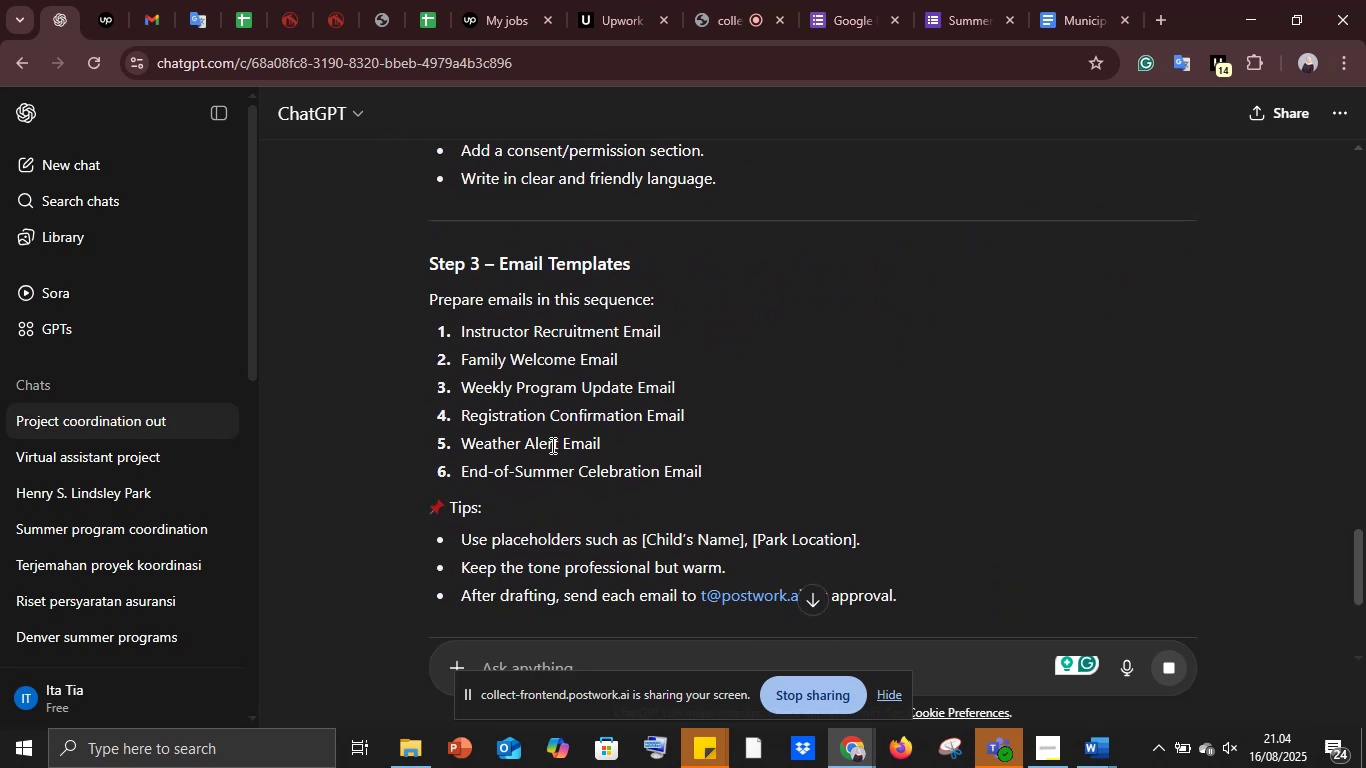 
scroll: coordinate [551, 445], scroll_direction: up, amount: 10.0
 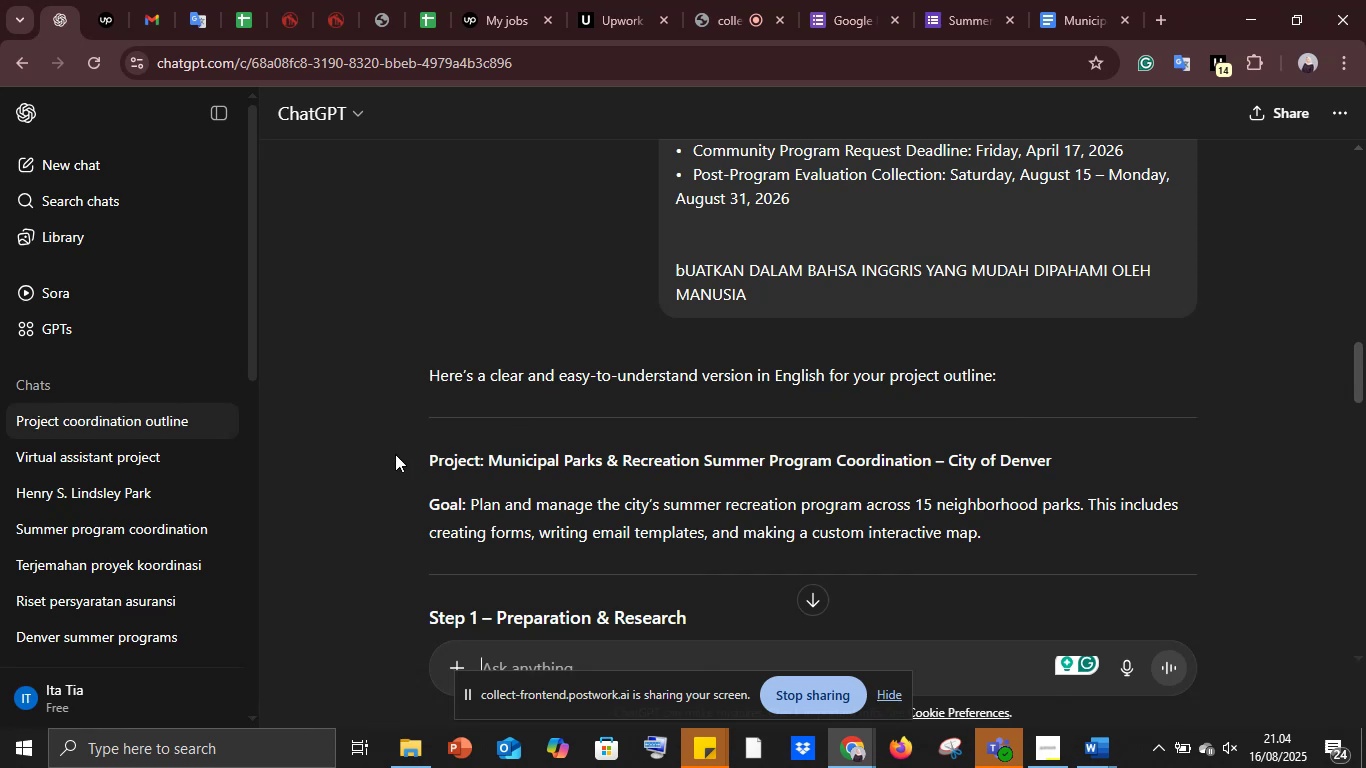 
left_click_drag(start_coordinate=[417, 448], to_coordinate=[919, 335])
 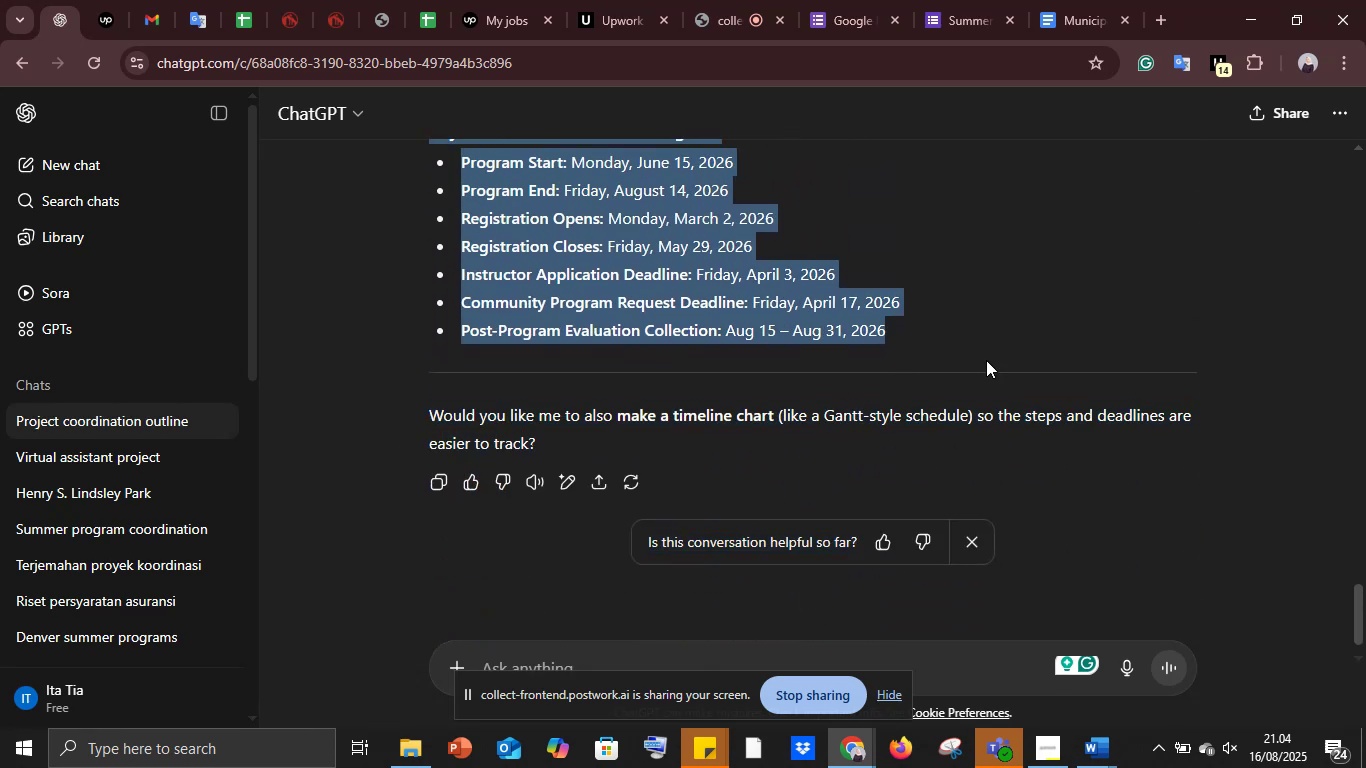 
scroll: coordinate [675, 567], scroll_direction: down, amount: 17.0
 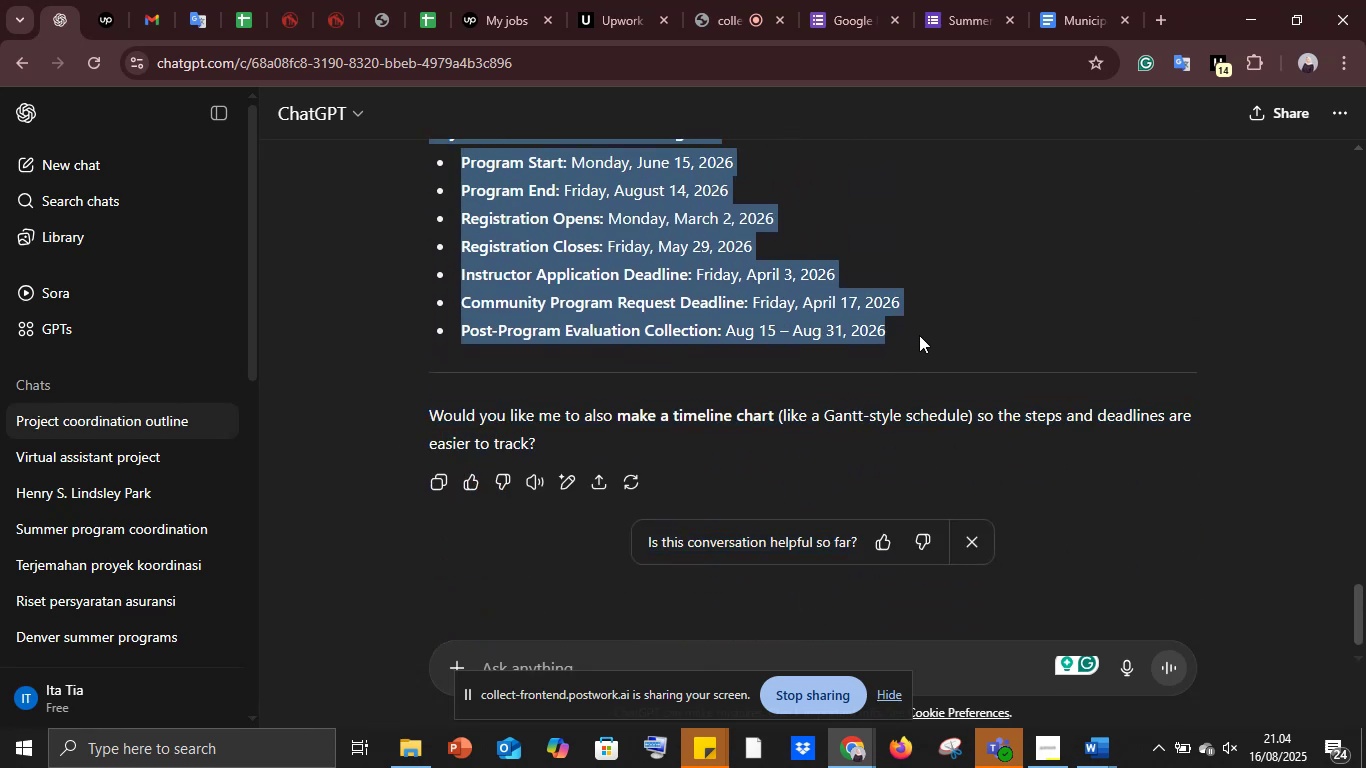 
key(Control+C)
 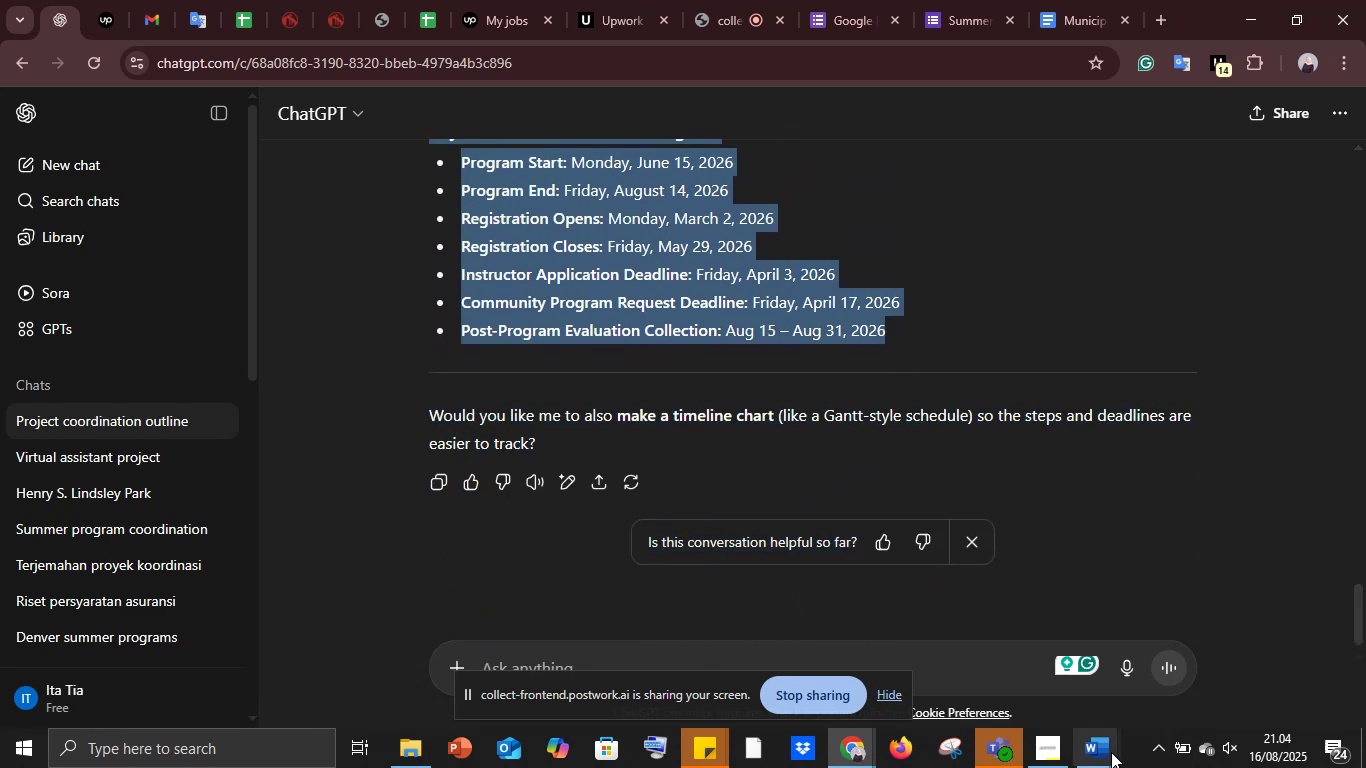 
left_click([1103, 753])
 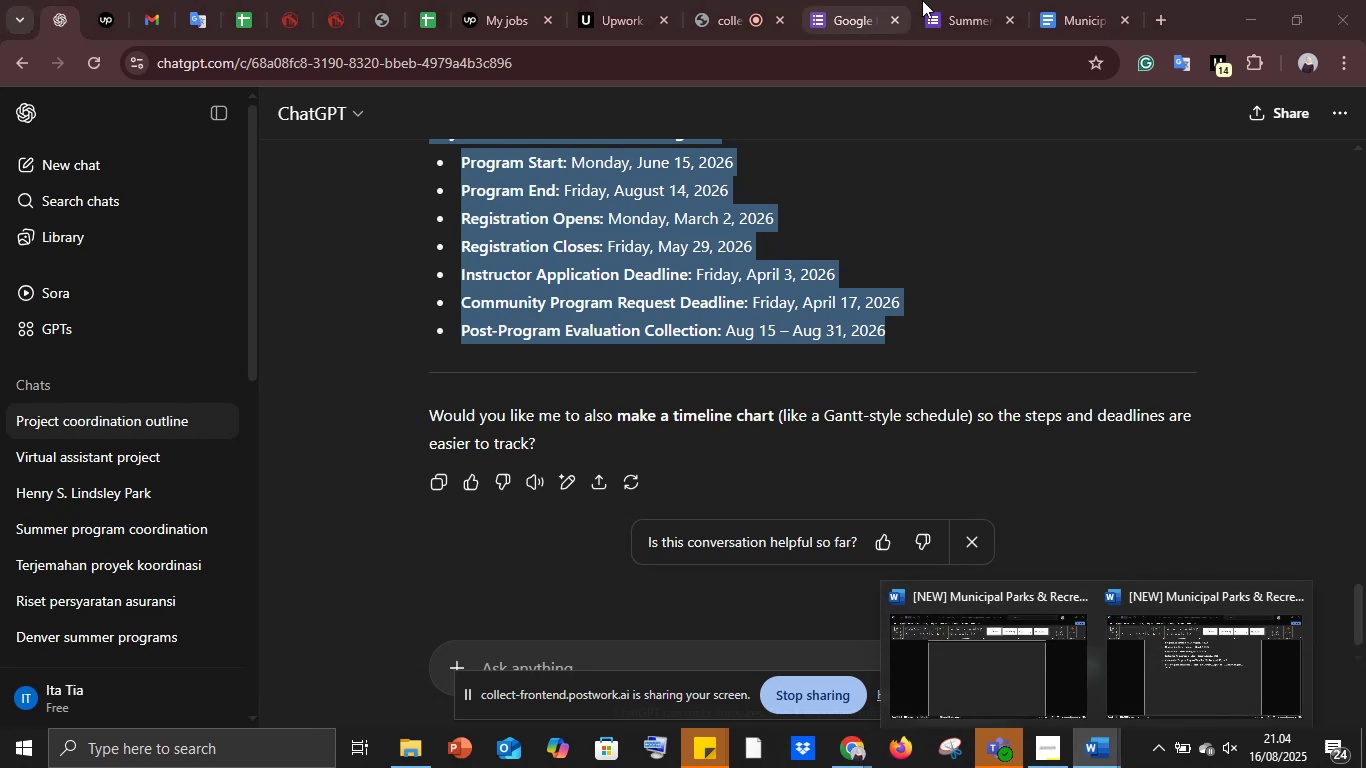 
left_click([1073, 0])
 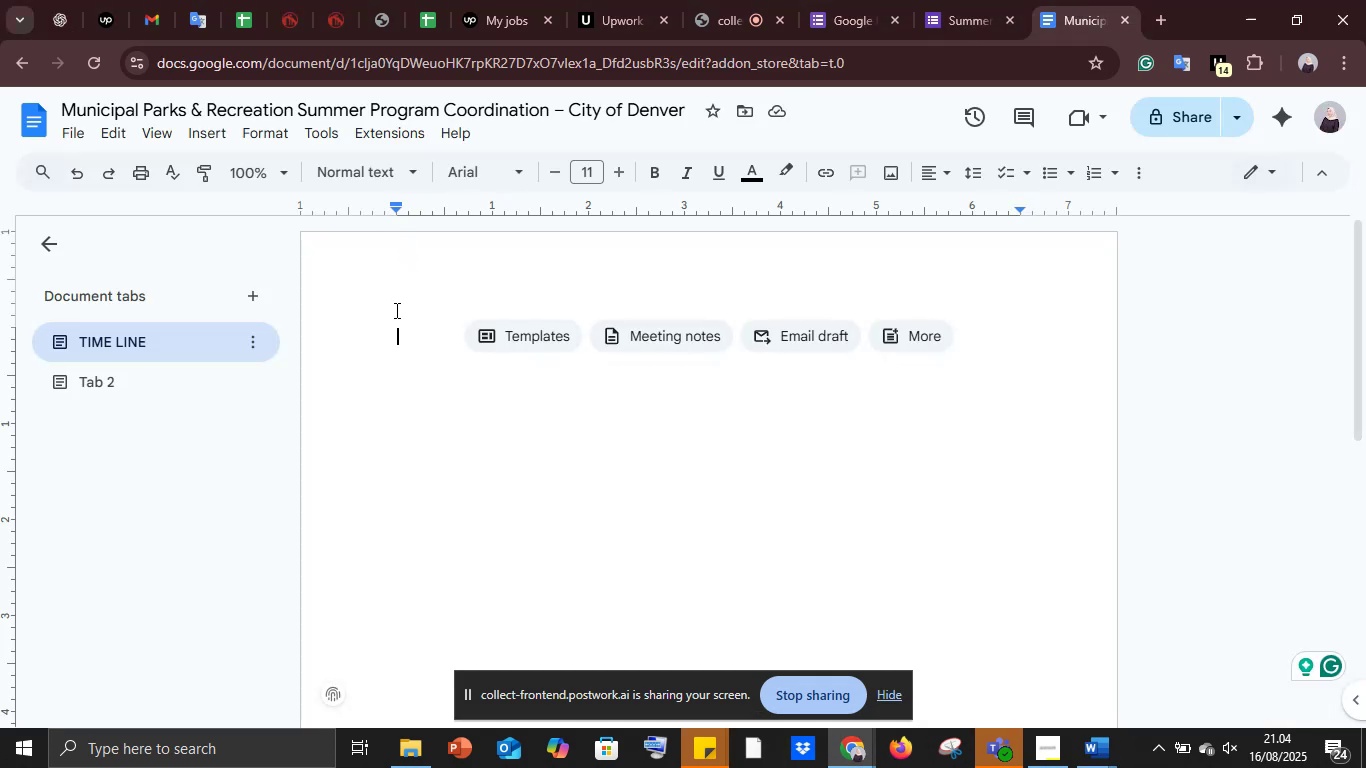 
key(Control+V)
 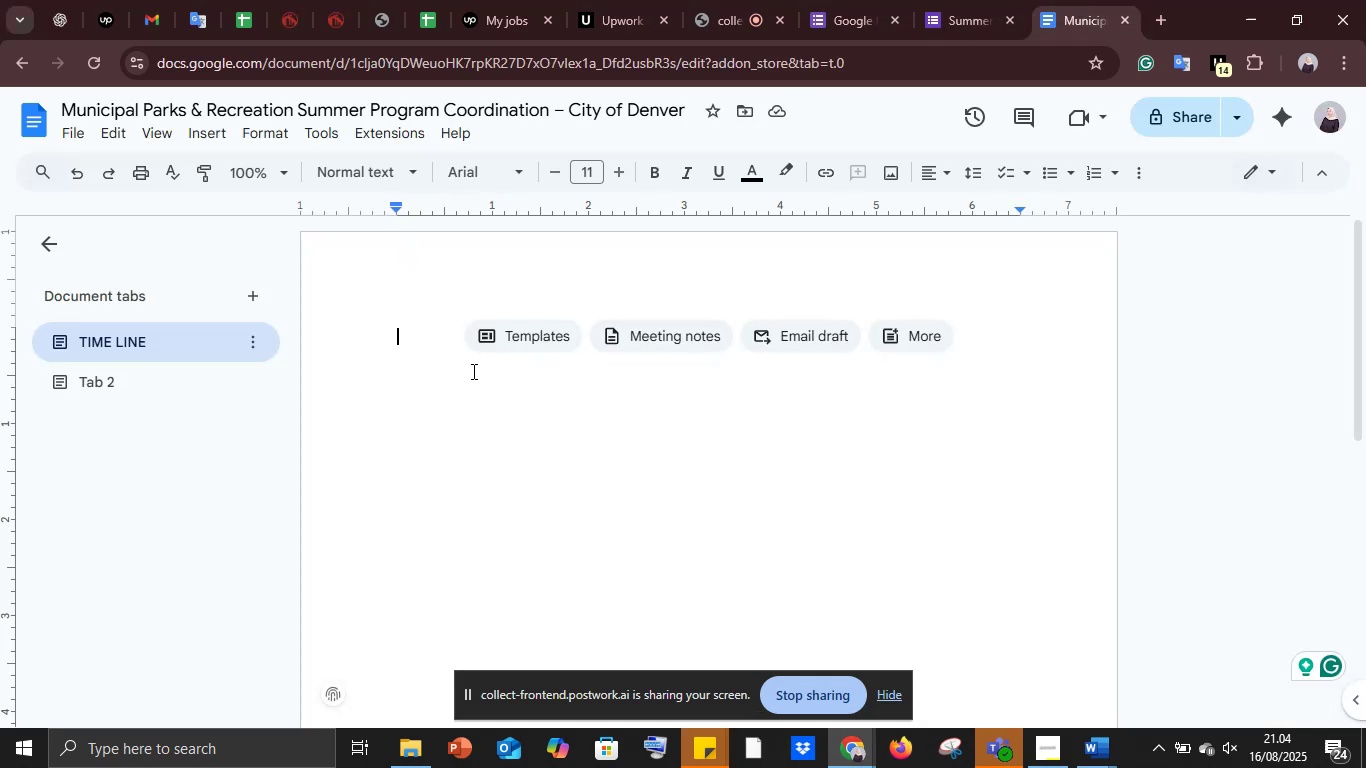 
left_click([484, 407])
 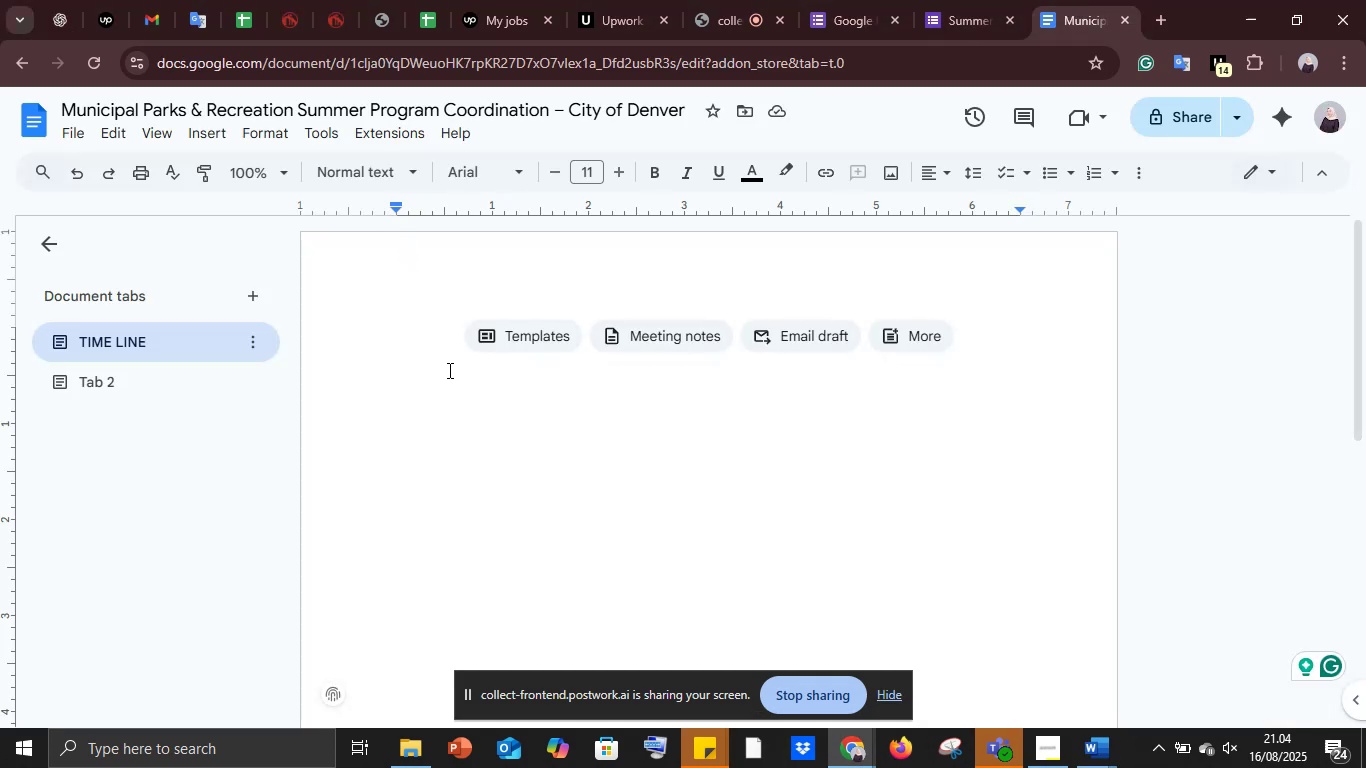 
key(Control+V)
 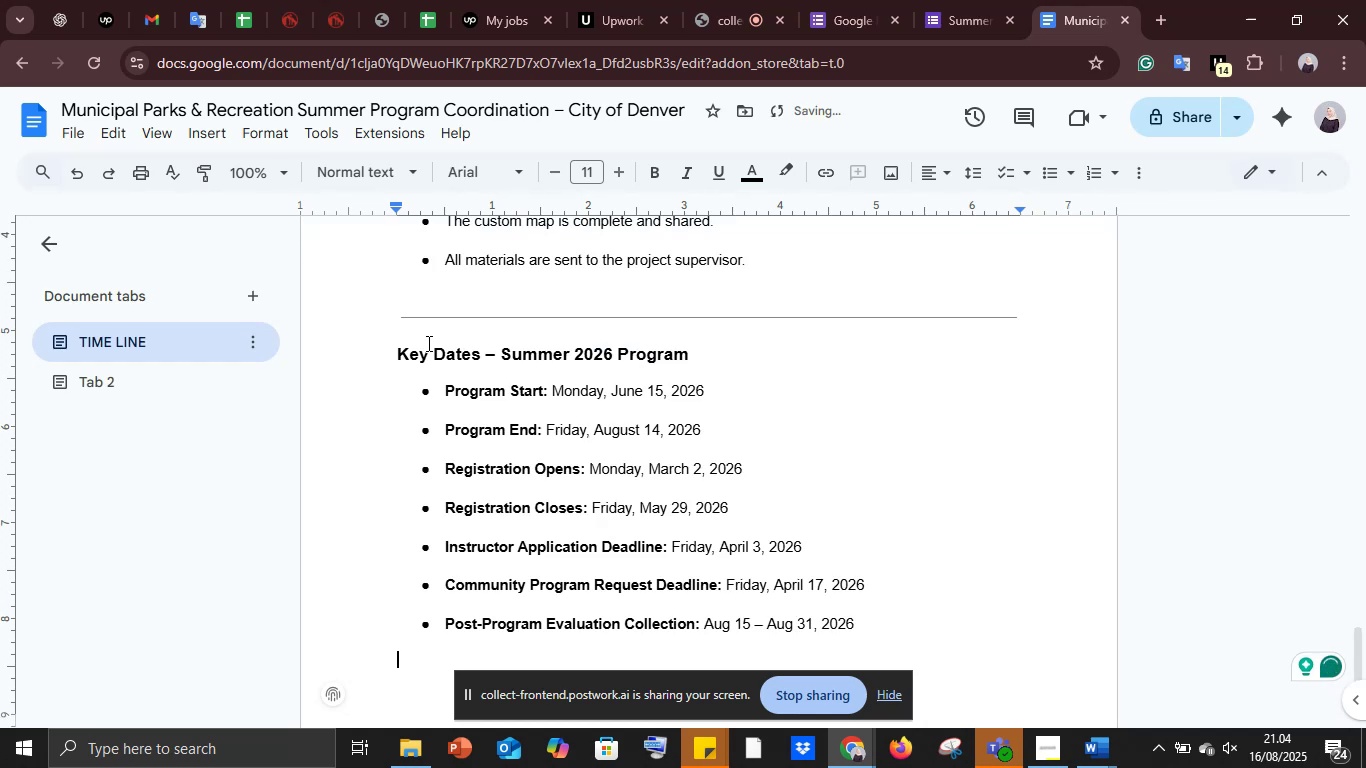 
scroll: coordinate [649, 512], scroll_direction: up, amount: 41.0
 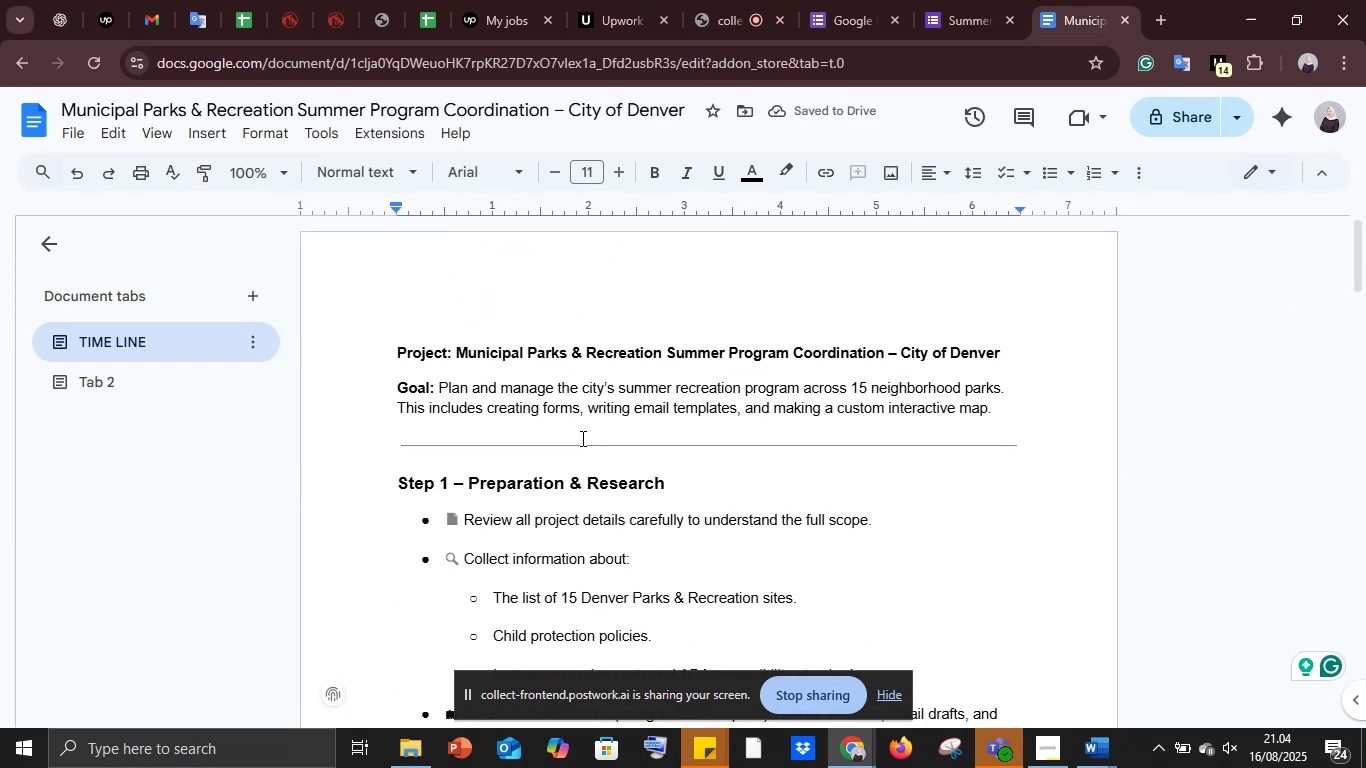 
left_click([578, 444])
 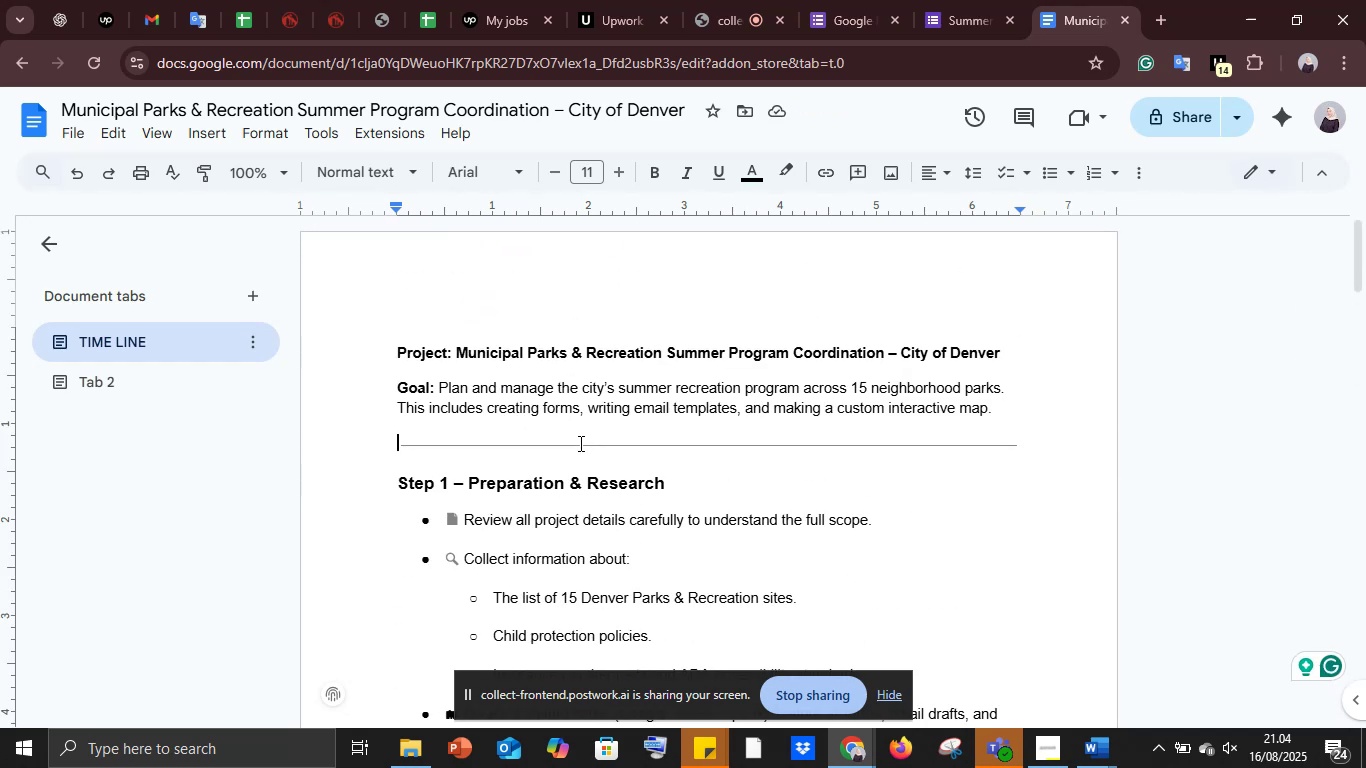 
left_click([579, 443])
 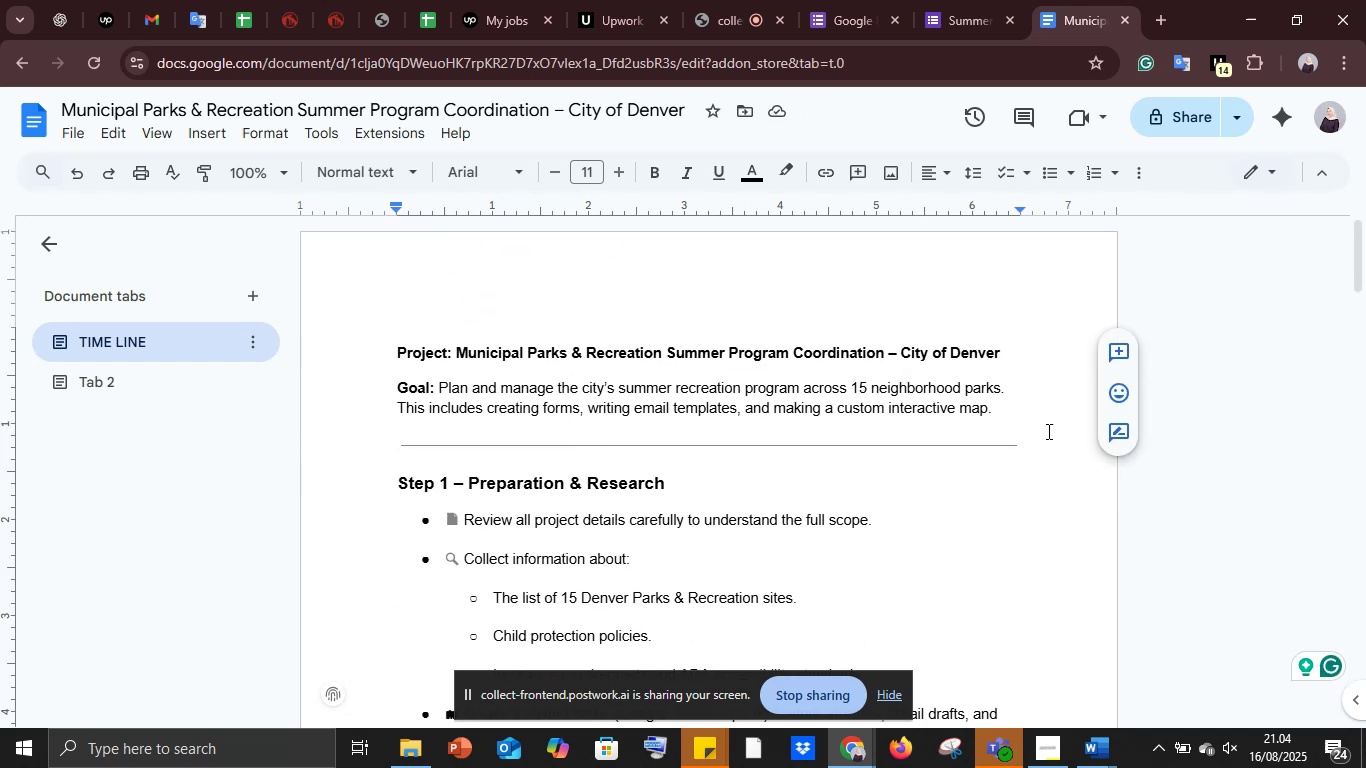 
left_click([1042, 434])
 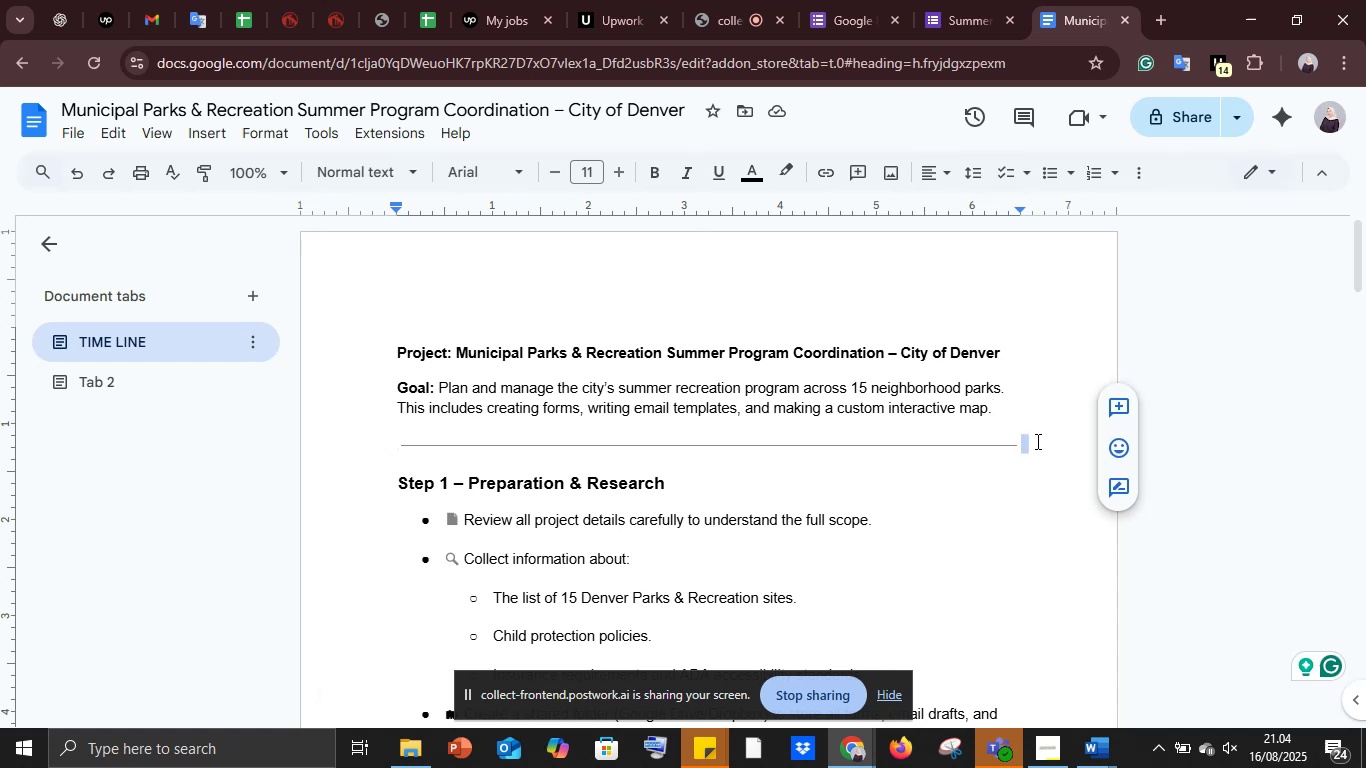 
key(Backspace)
 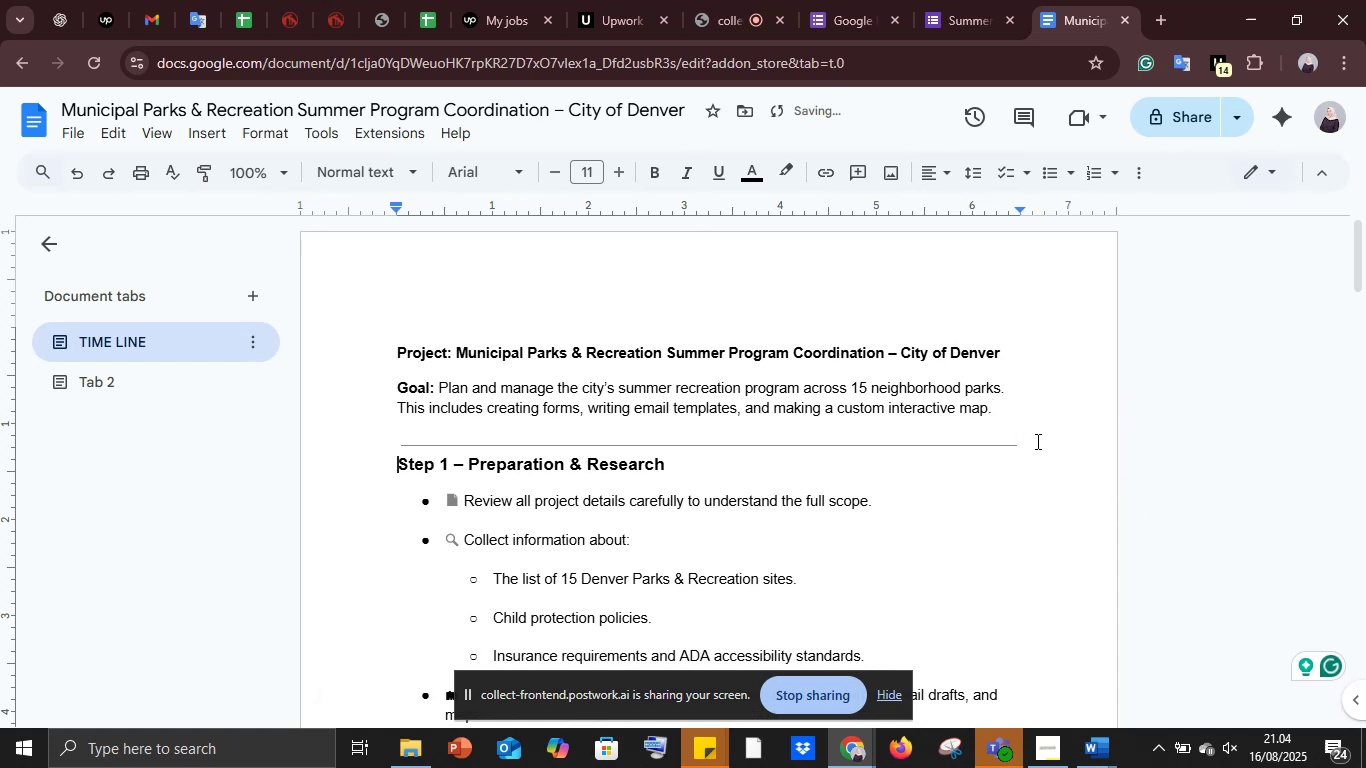 
key(Backspace)
 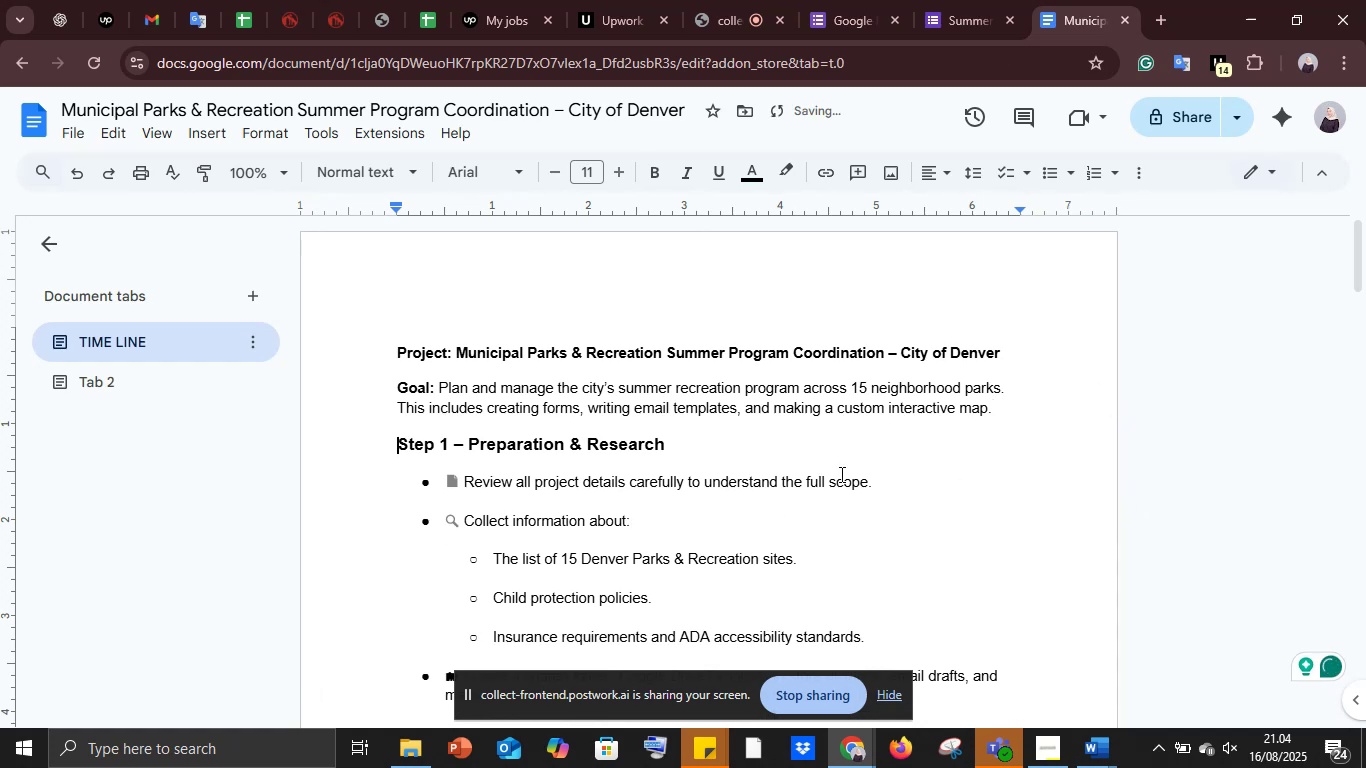 
key(Shift+Enter)
 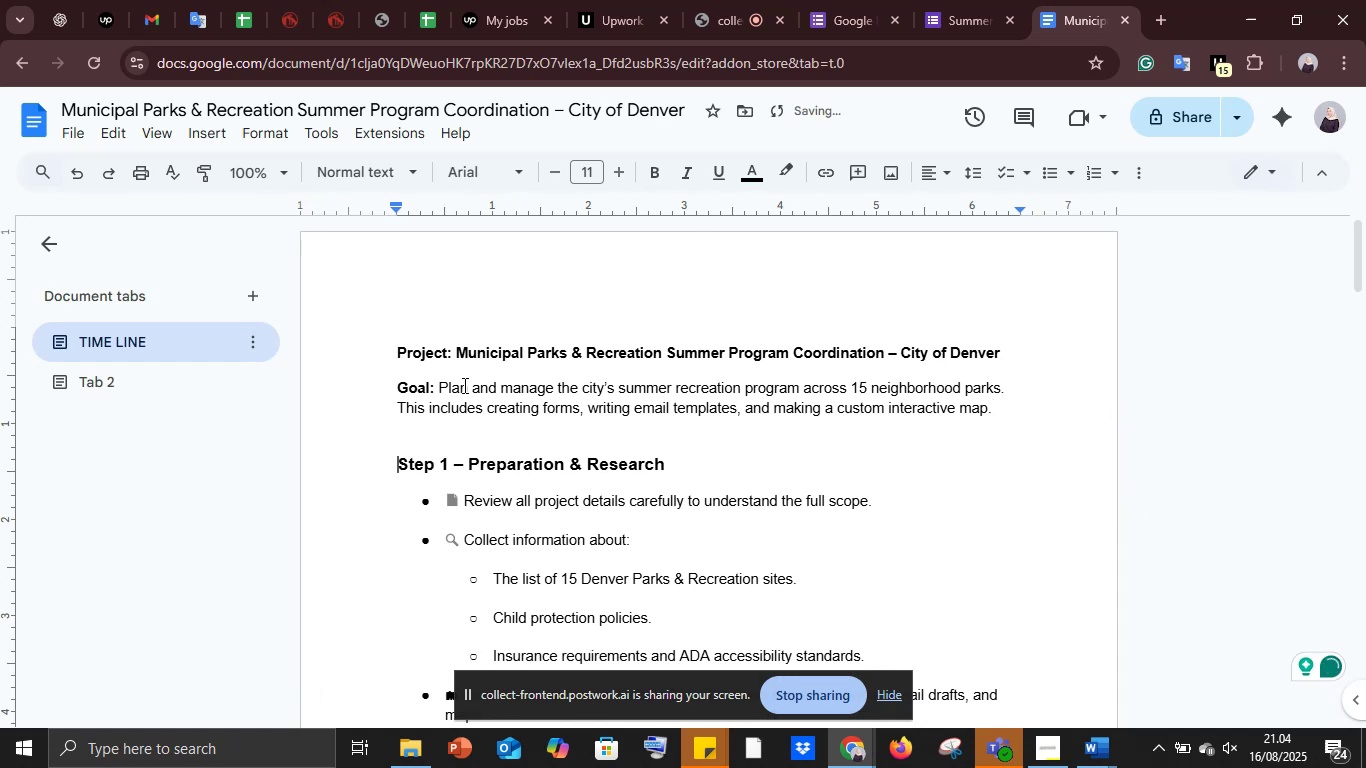 
left_click([442, 357])
 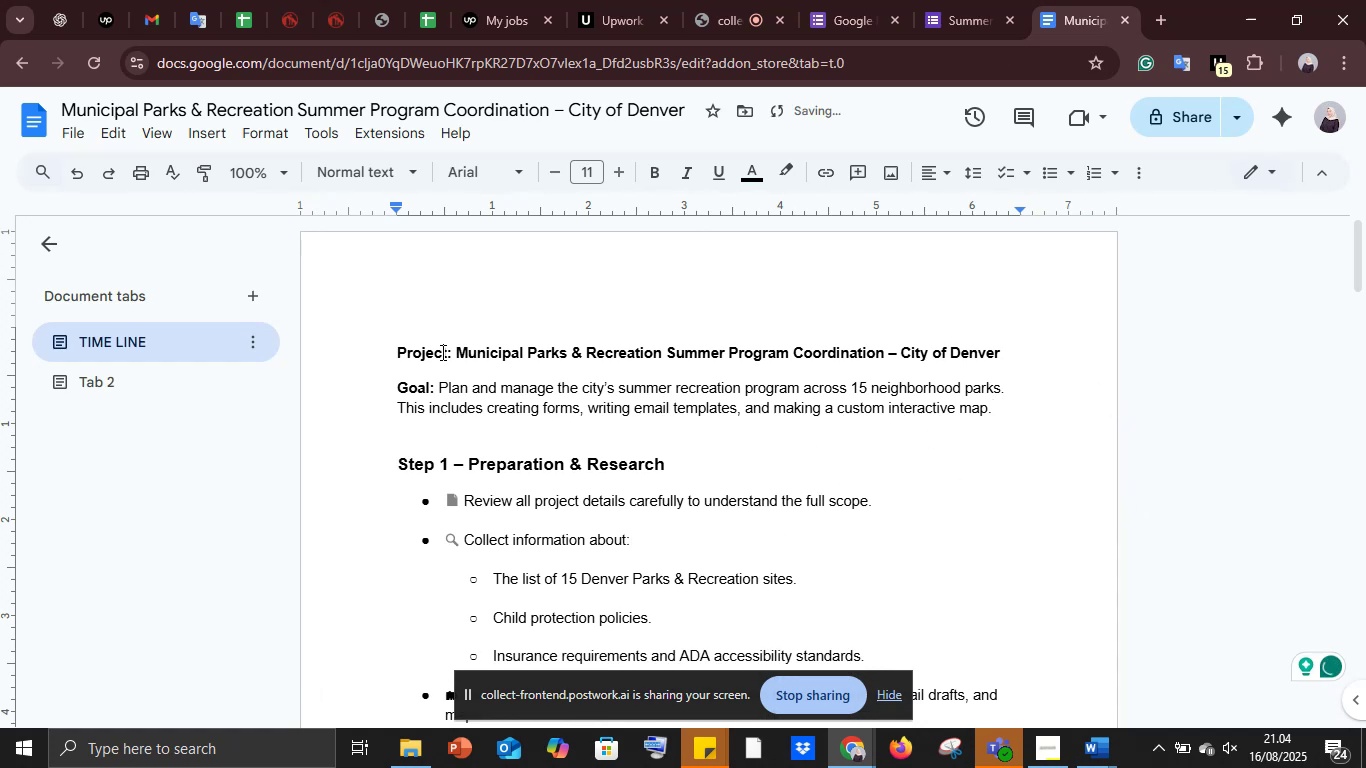 
key(Control+ControlLeft)
 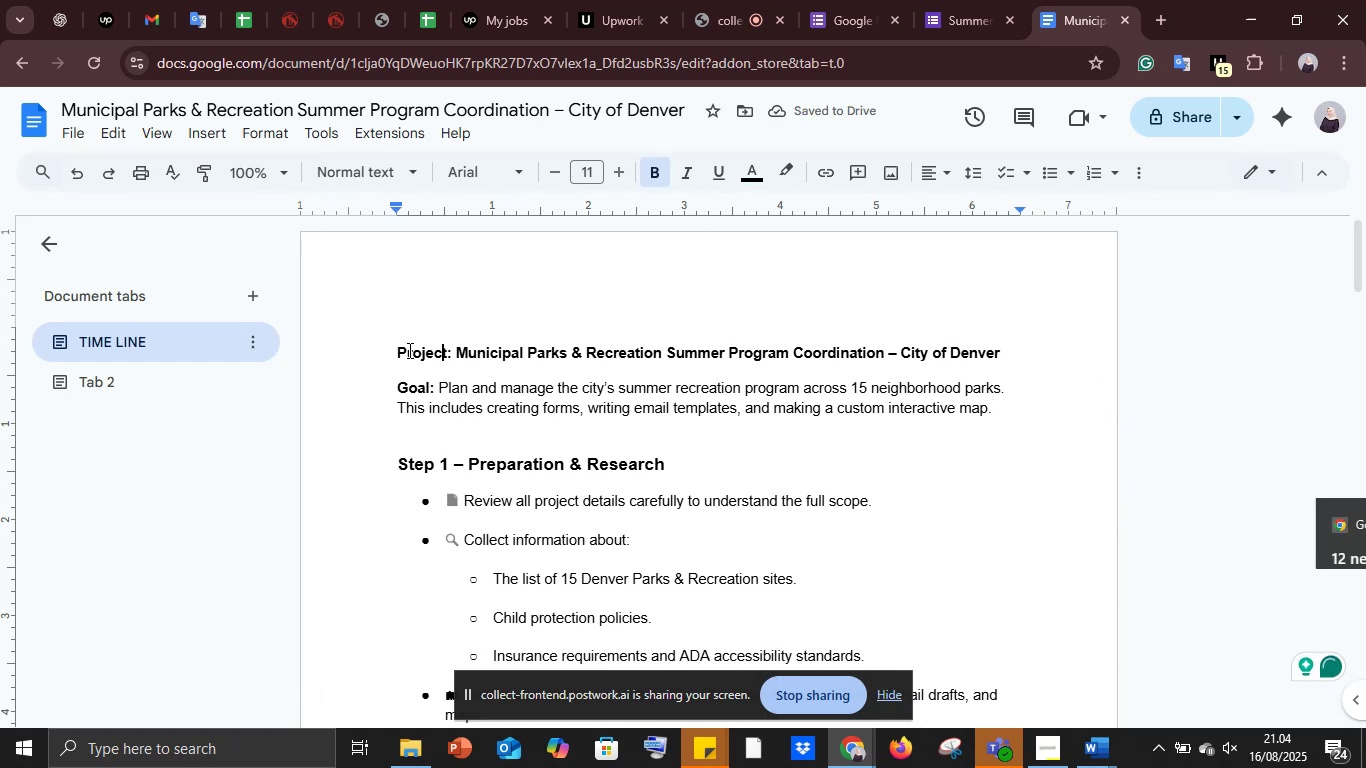 
left_click_drag(start_coordinate=[406, 347], to_coordinate=[1006, 327])
 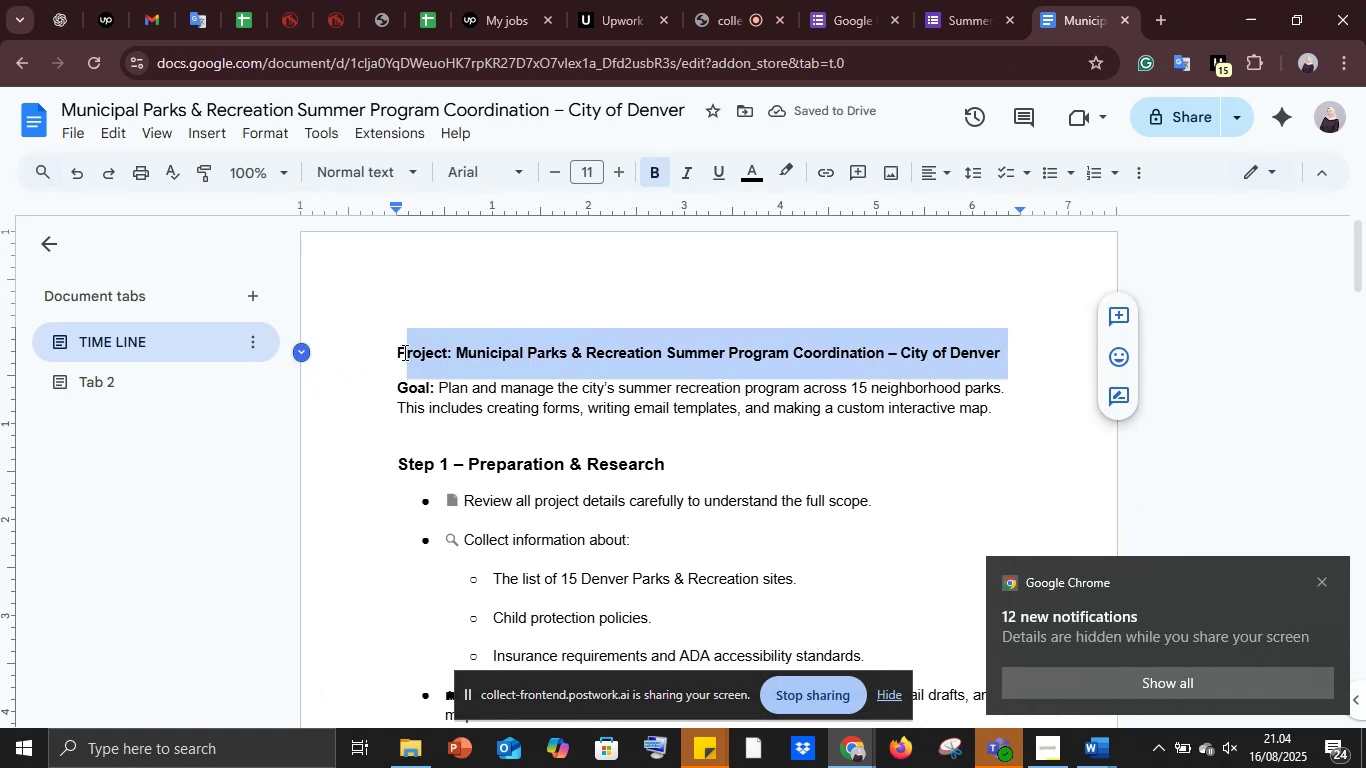 
left_click([401, 351])
 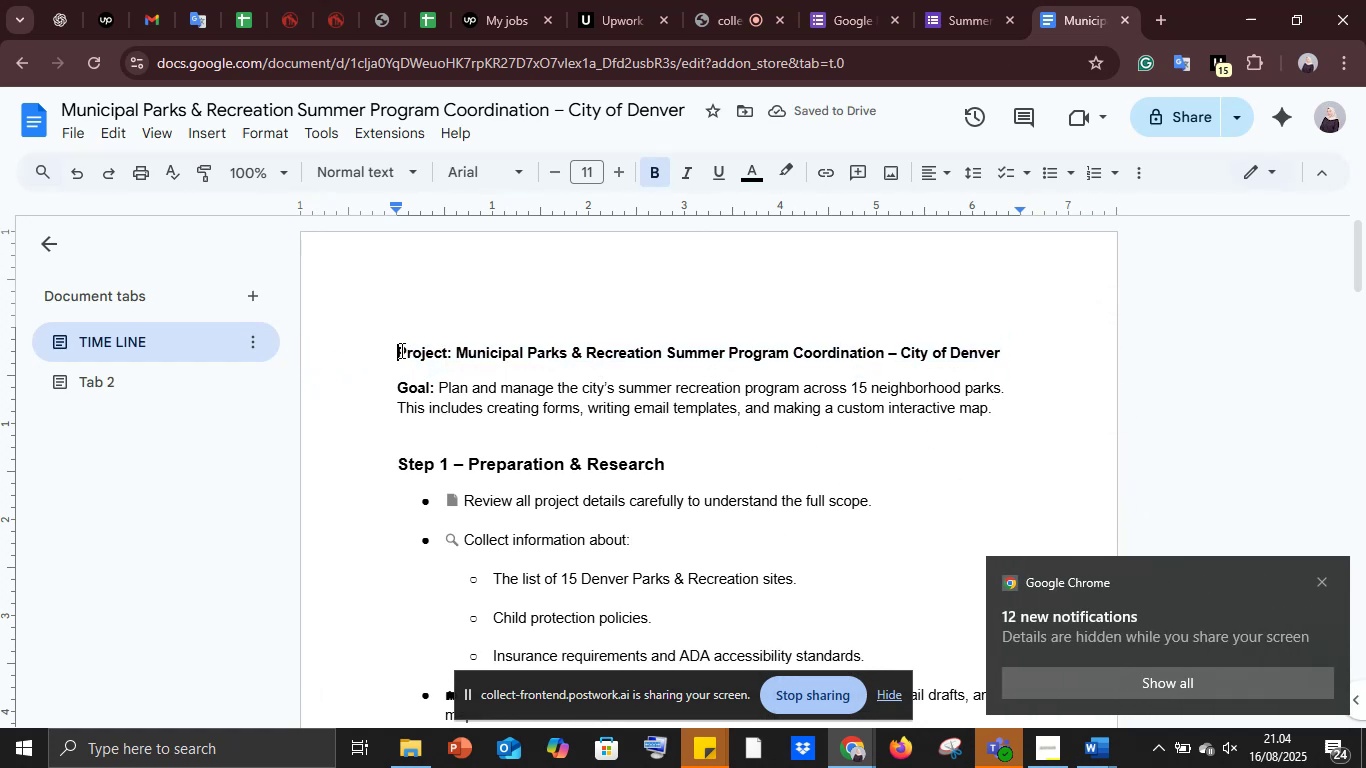 
left_click_drag(start_coordinate=[400, 350], to_coordinate=[1040, 333])
 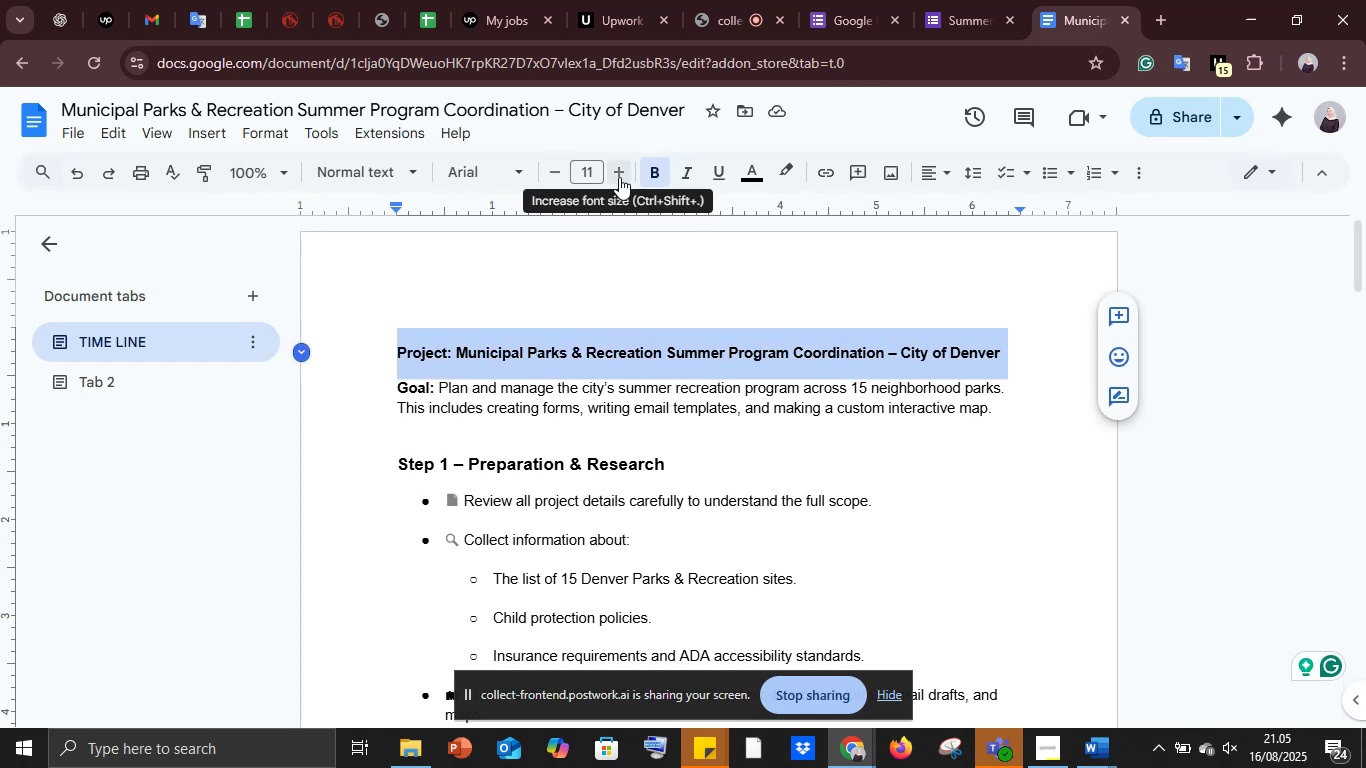 
double_click([619, 177])
 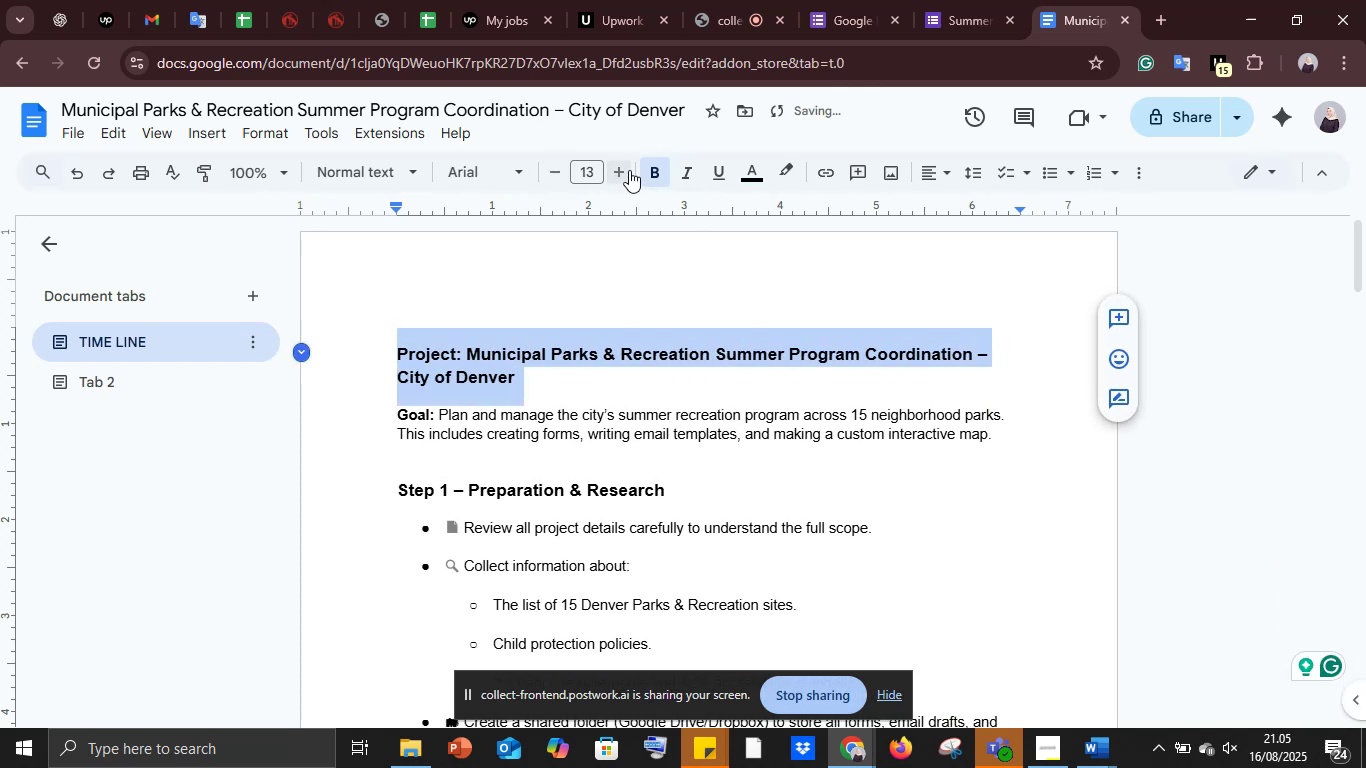 
left_click([629, 170])
 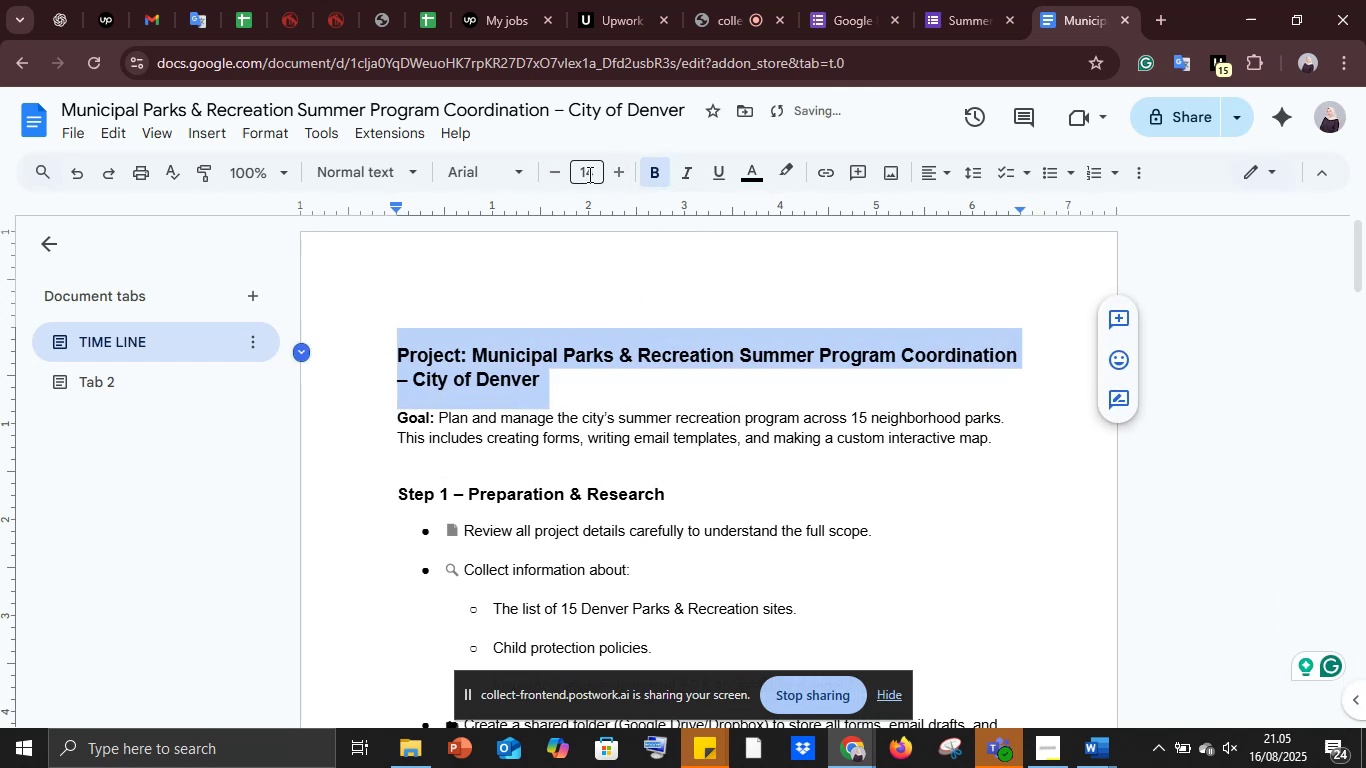 
left_click([554, 176])
 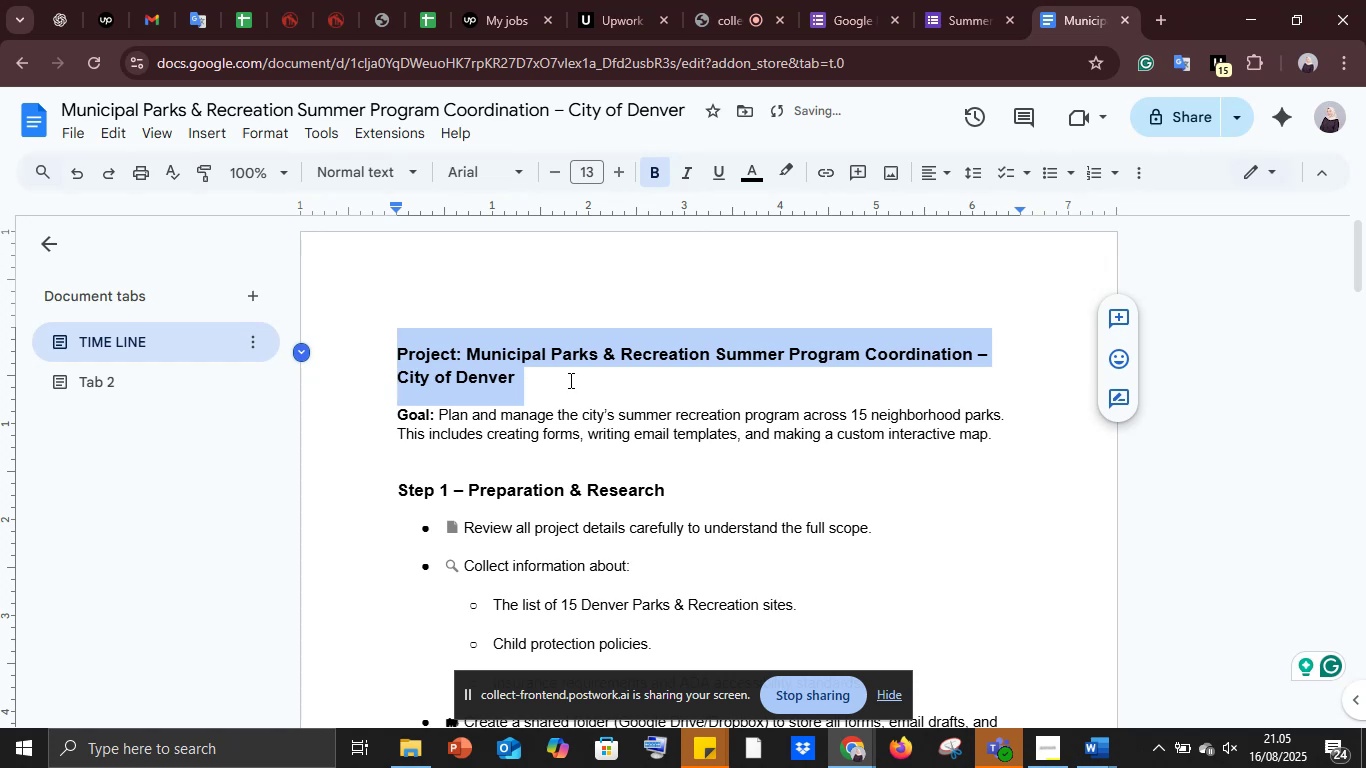 
left_click([569, 380])
 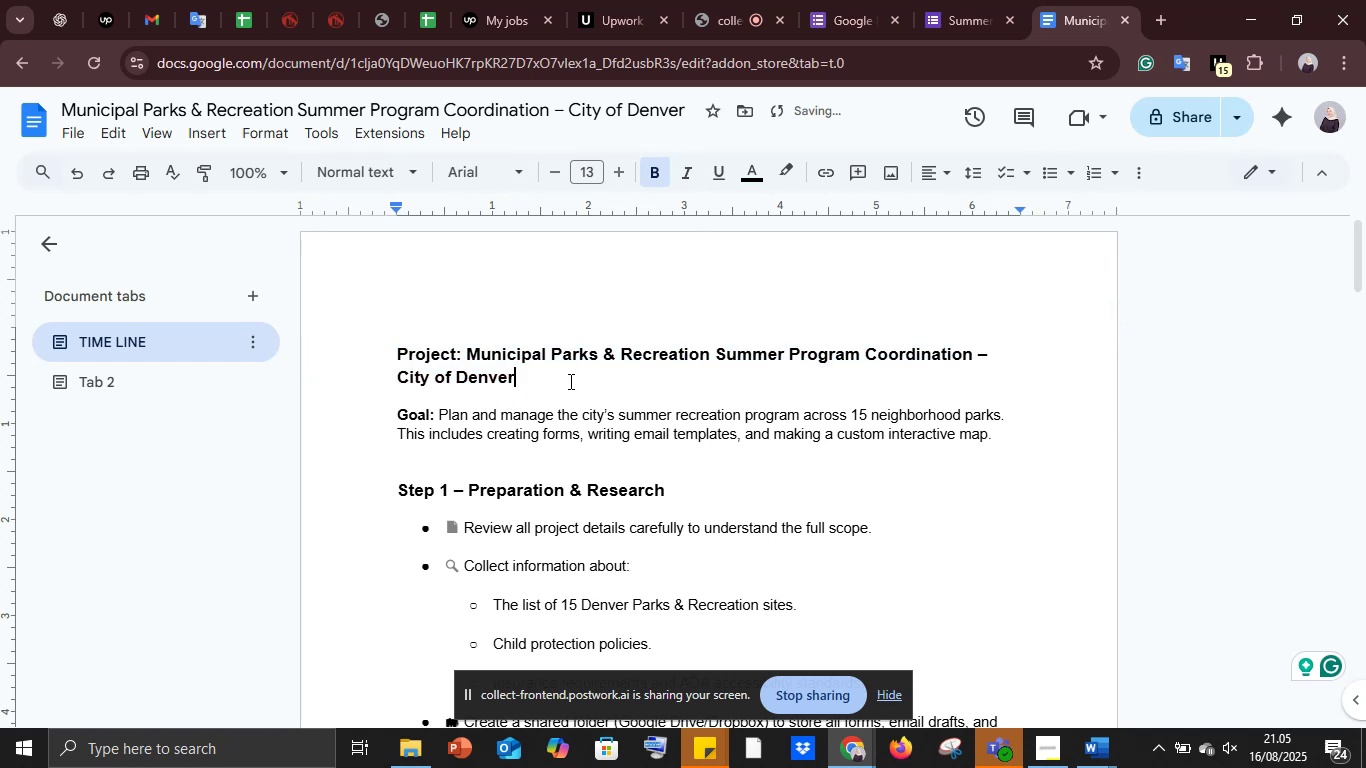 
scroll: coordinate [569, 381], scroll_direction: down, amount: 2.0
 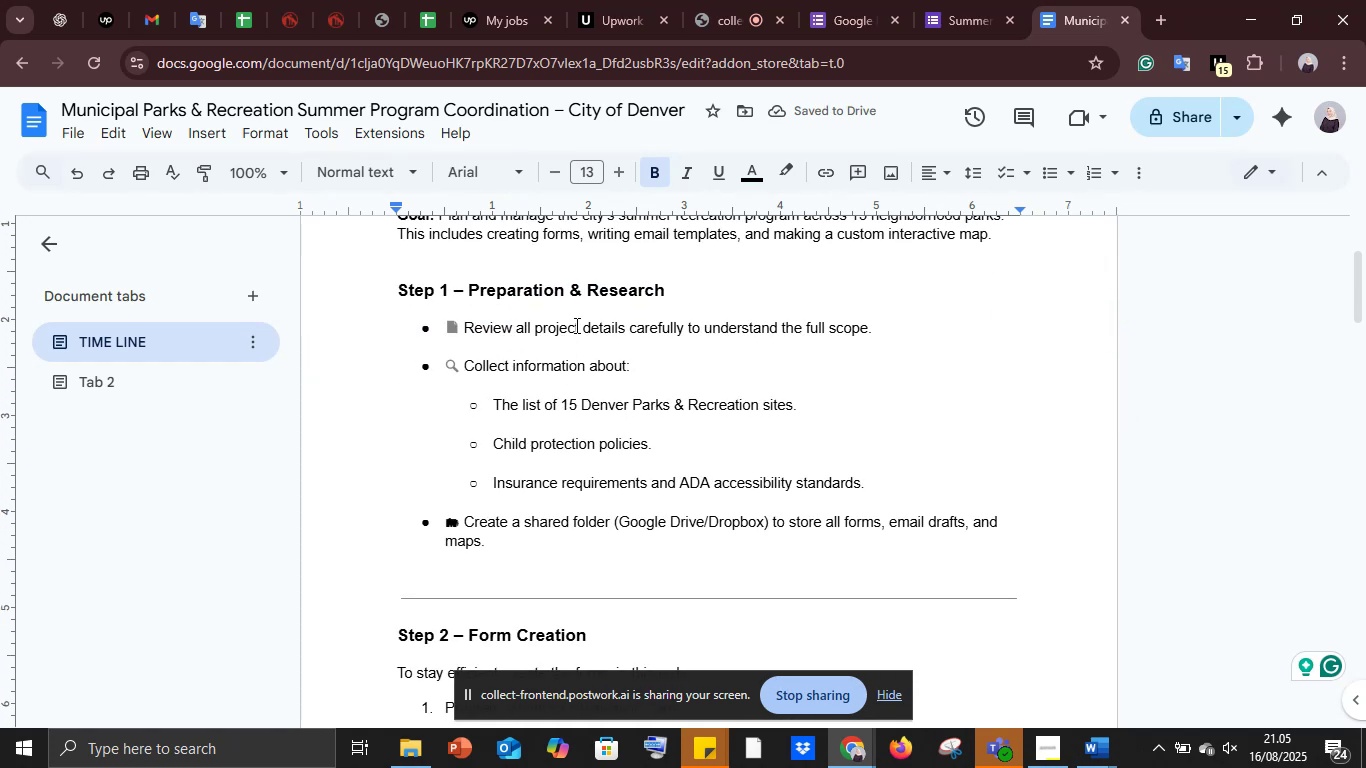 
left_click([573, 287])
 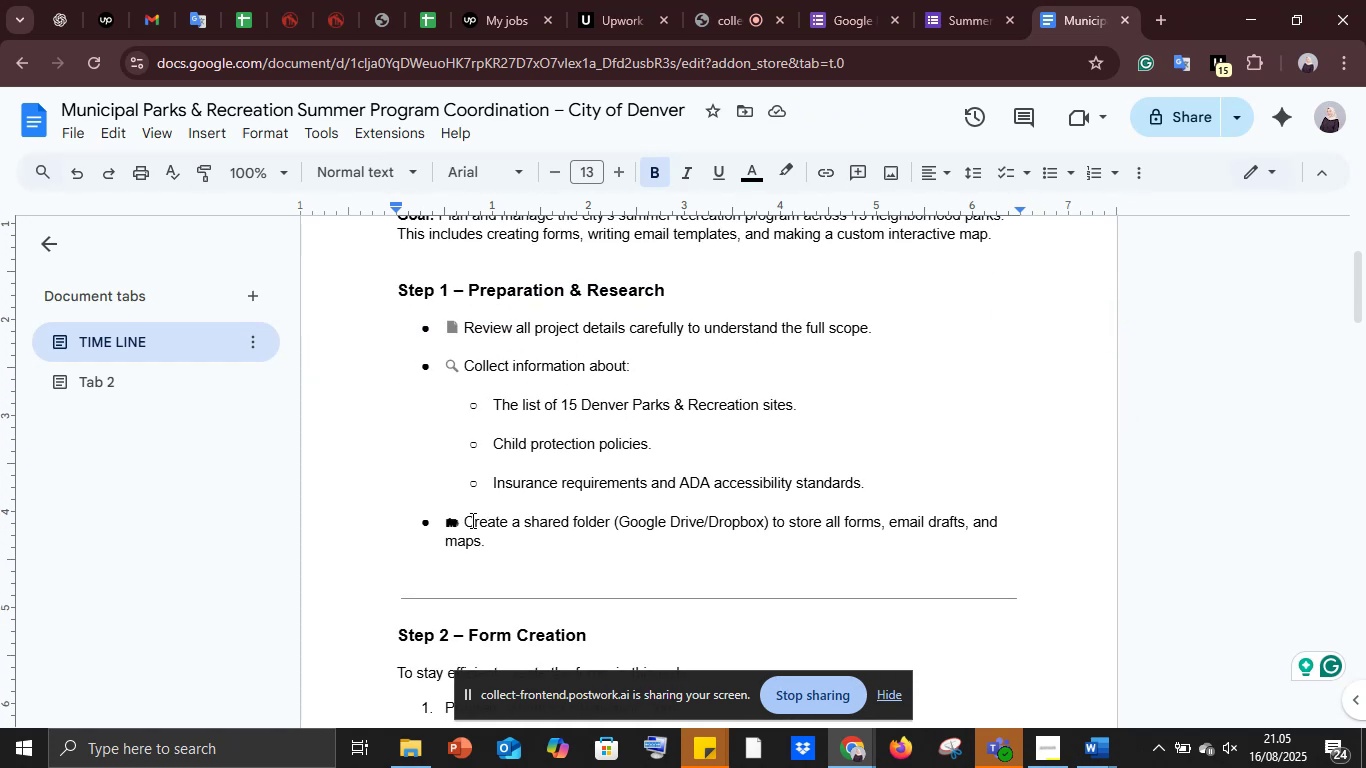 
wait(7.67)
 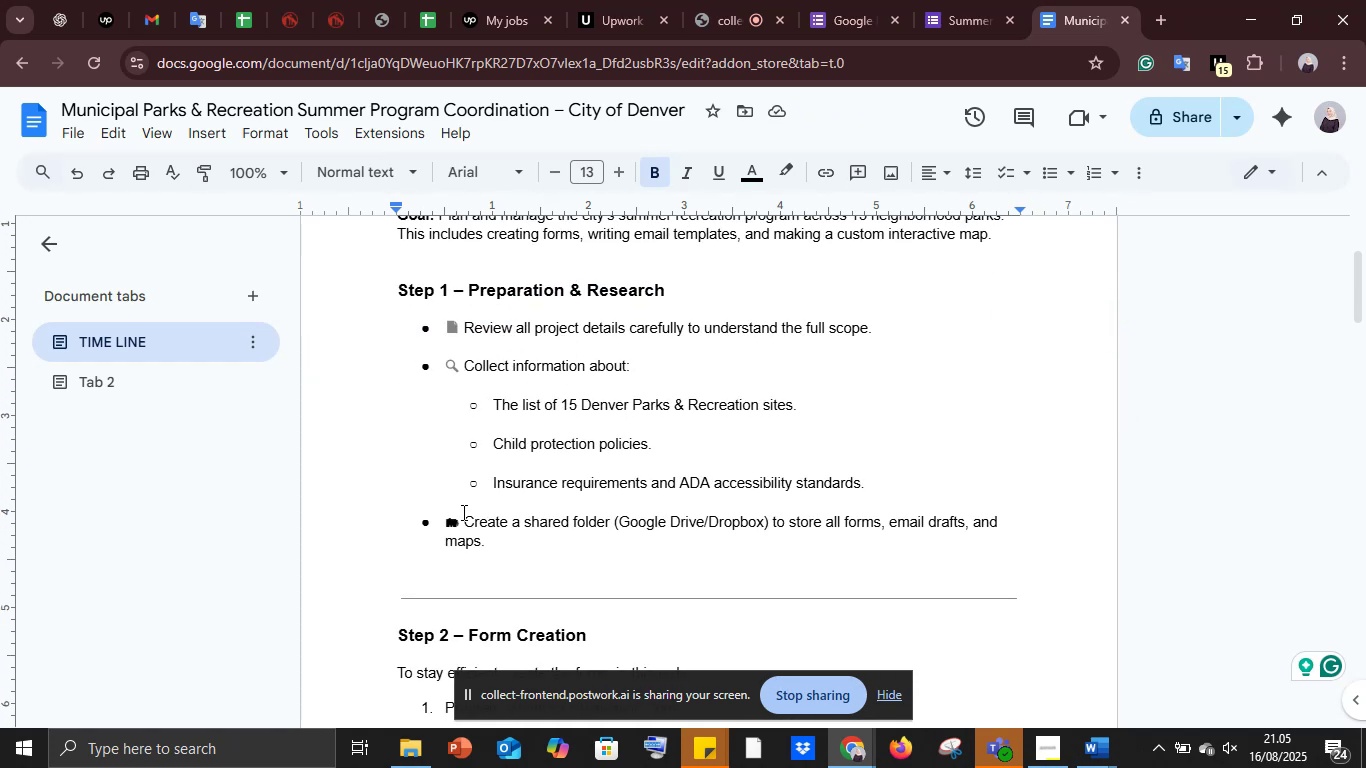 
left_click([608, 283])
 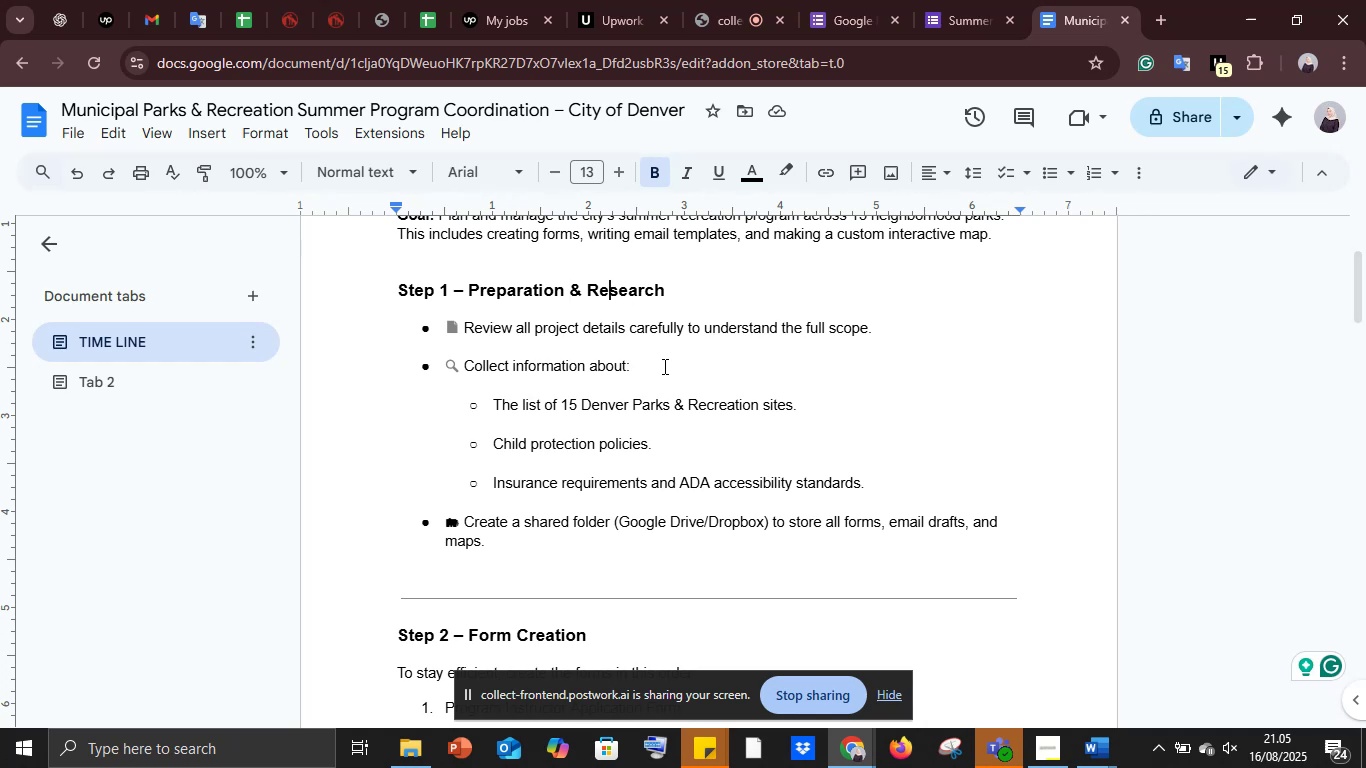 
scroll: coordinate [663, 367], scroll_direction: down, amount: 4.0
 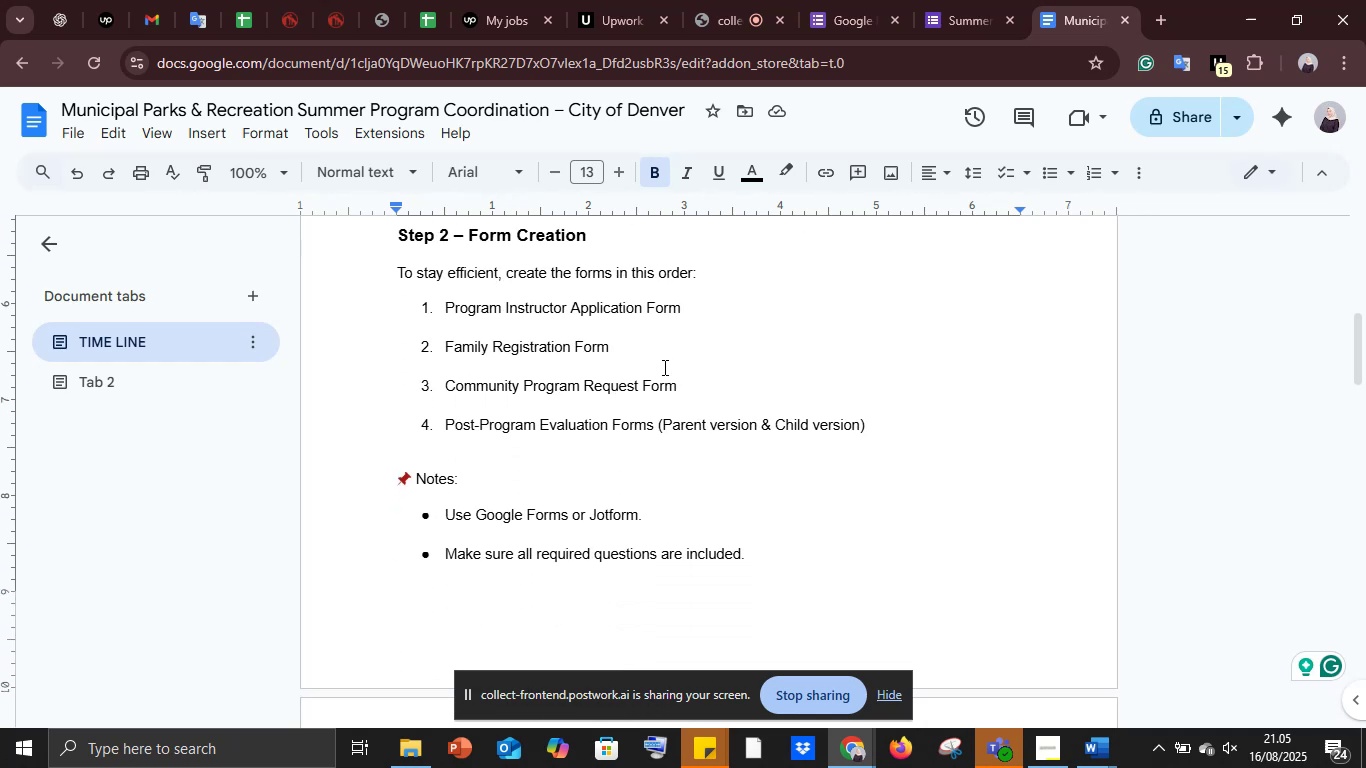 
scroll: coordinate [663, 367], scroll_direction: up, amount: 2.0
 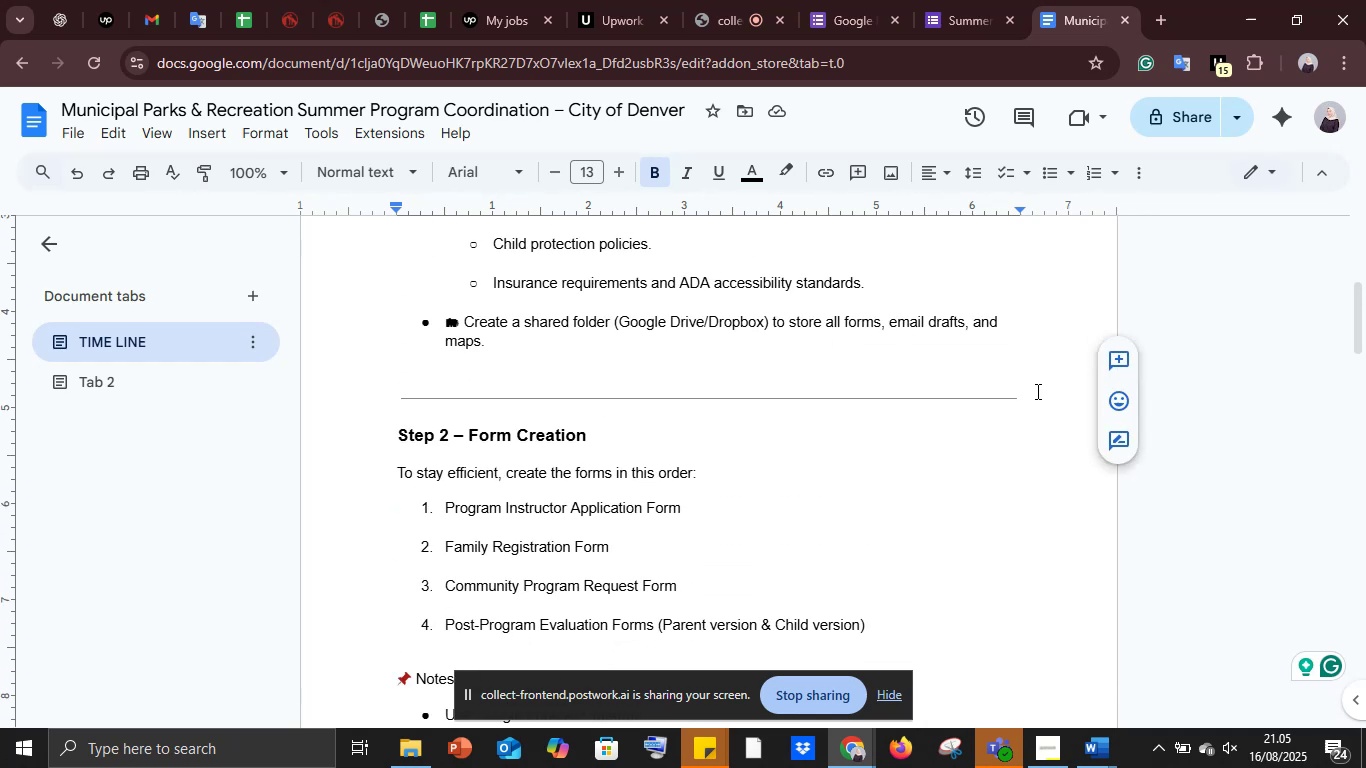 
left_click([1031, 392])
 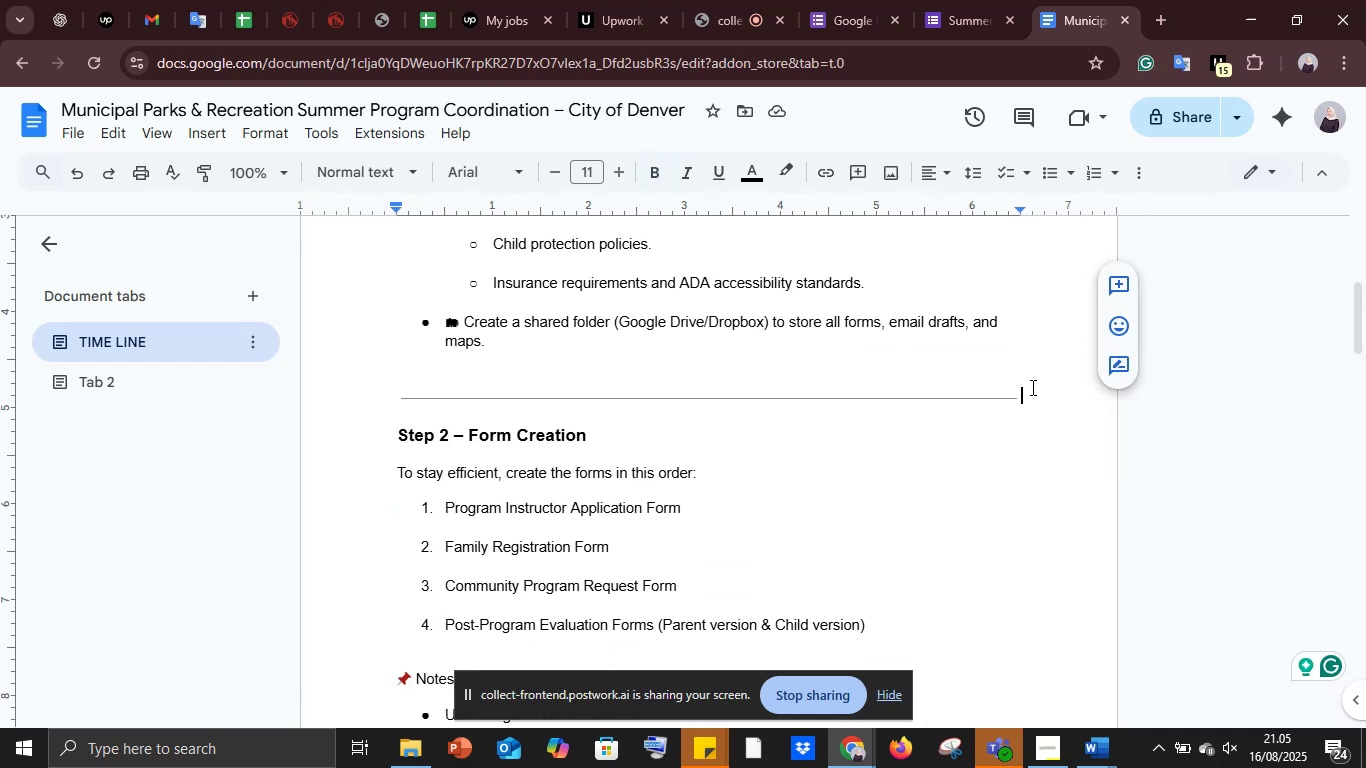 
key(Backspace)
 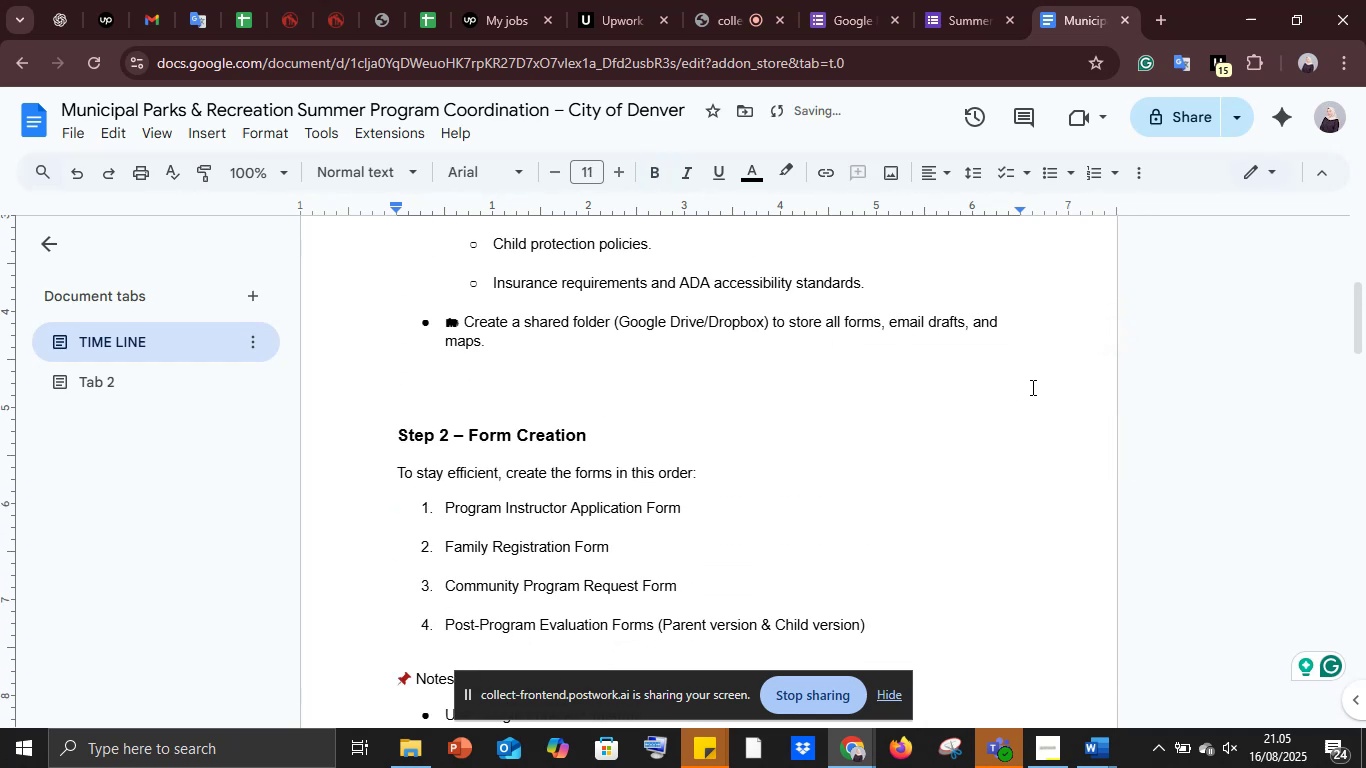 
key(Backspace)
 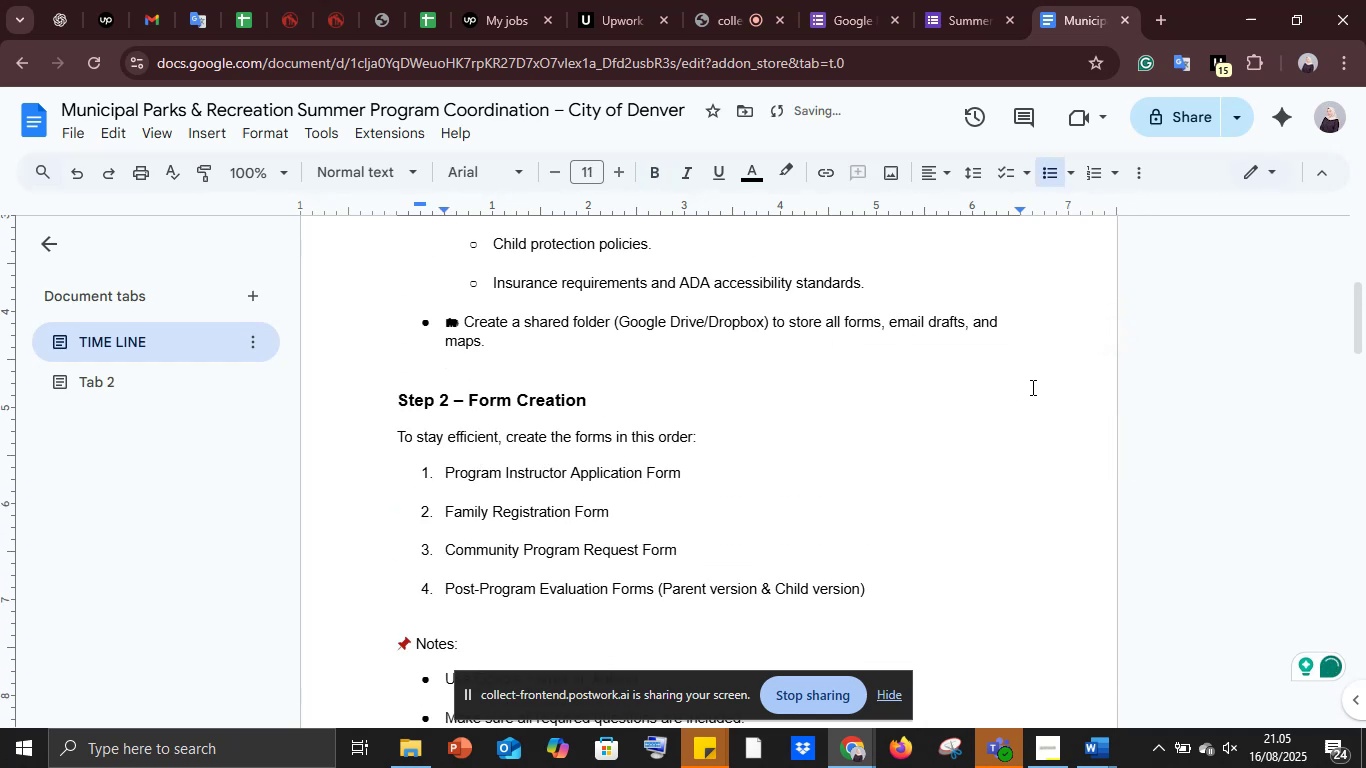 
scroll: coordinate [775, 464], scroll_direction: down, amount: 7.0
 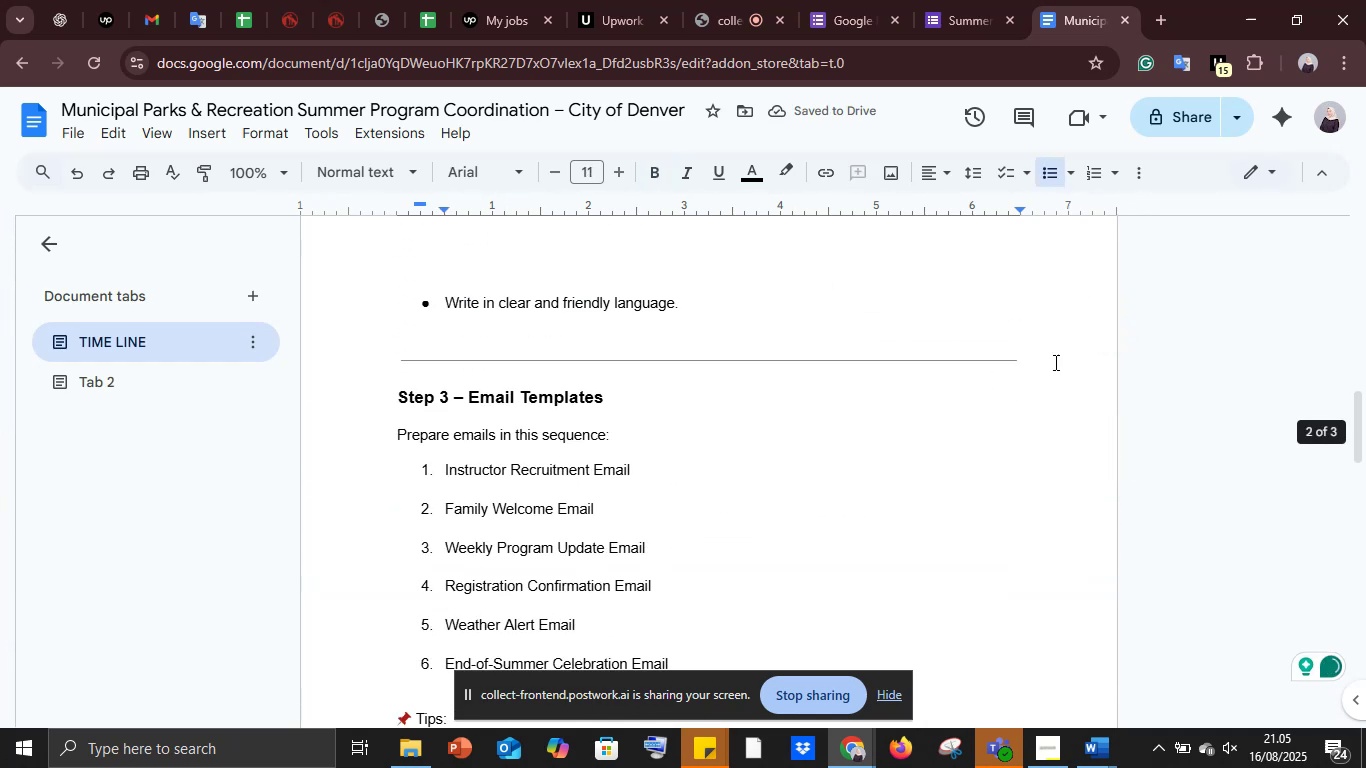 
left_click([1022, 357])
 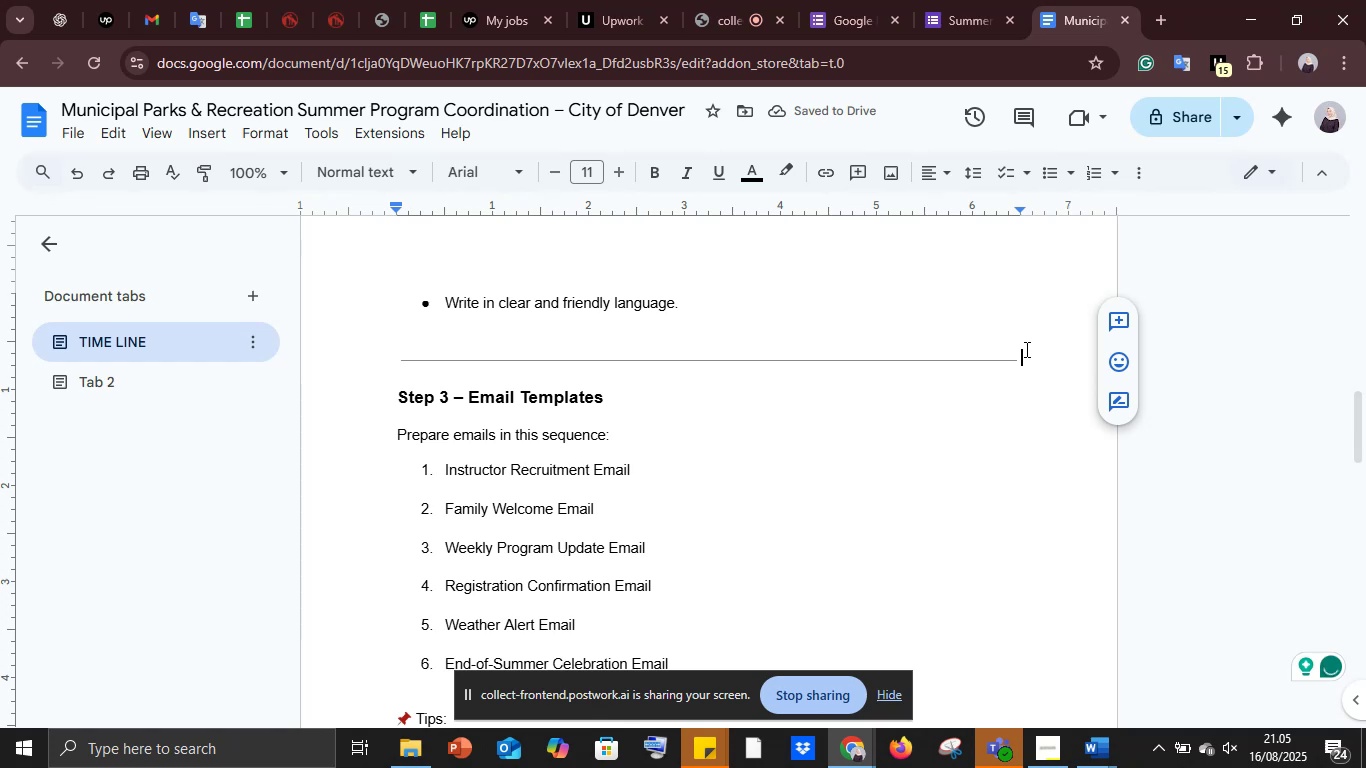 
key(Backspace)
 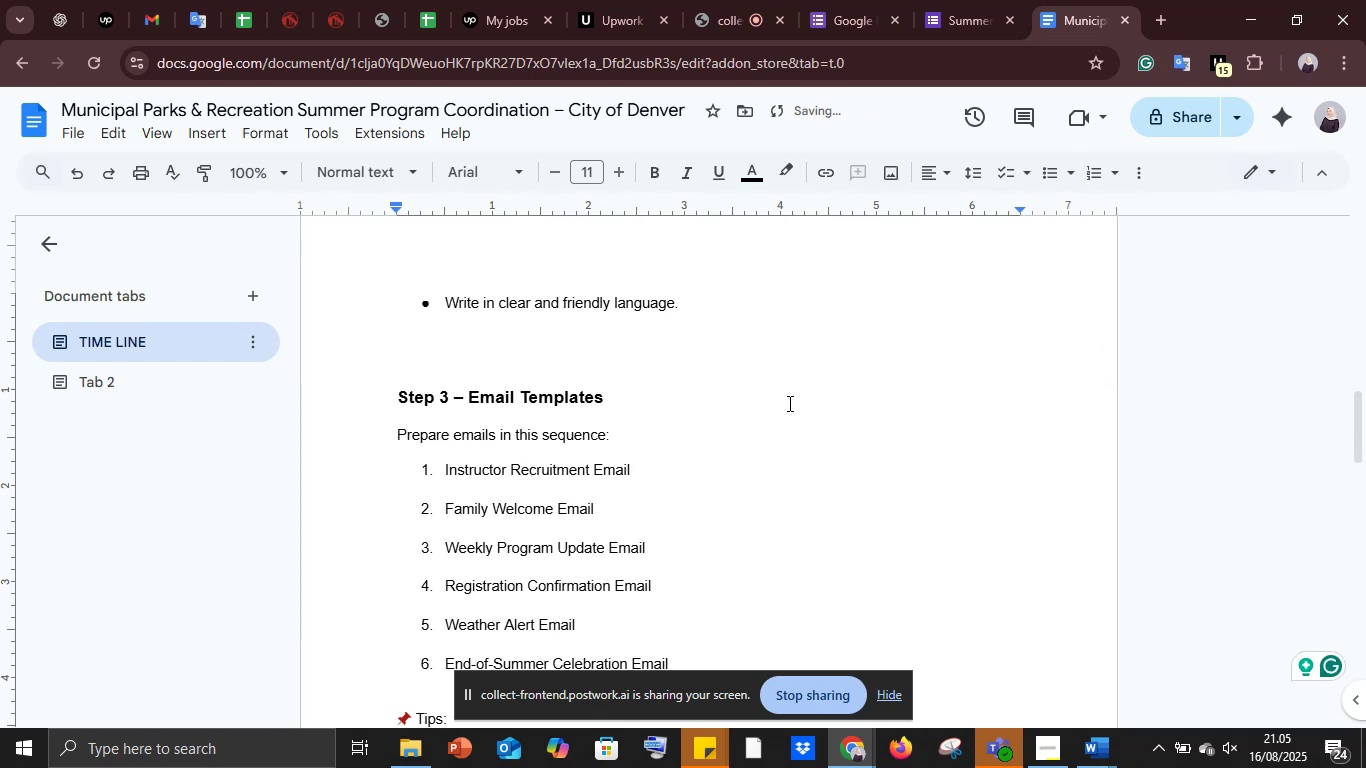 
scroll: coordinate [788, 403], scroll_direction: down, amount: 5.0
 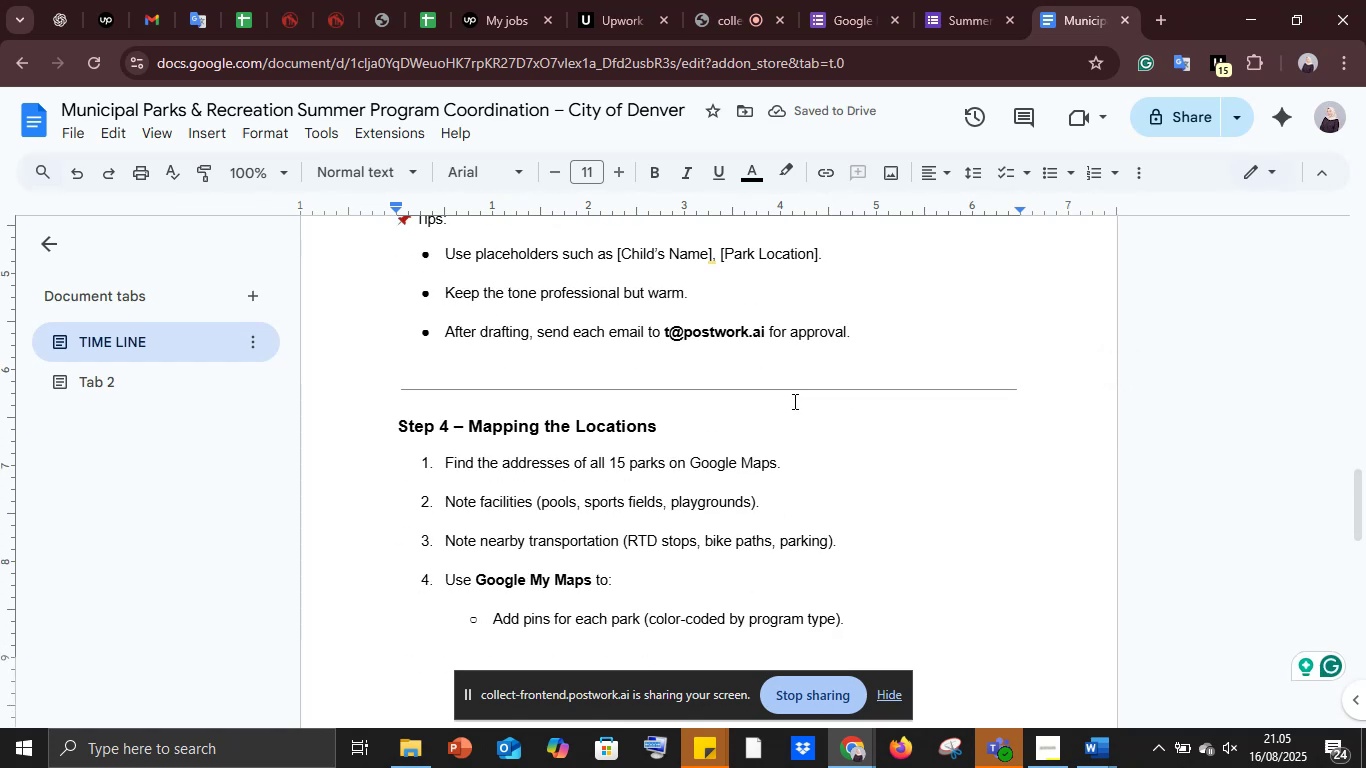 
key(Control+Z)
 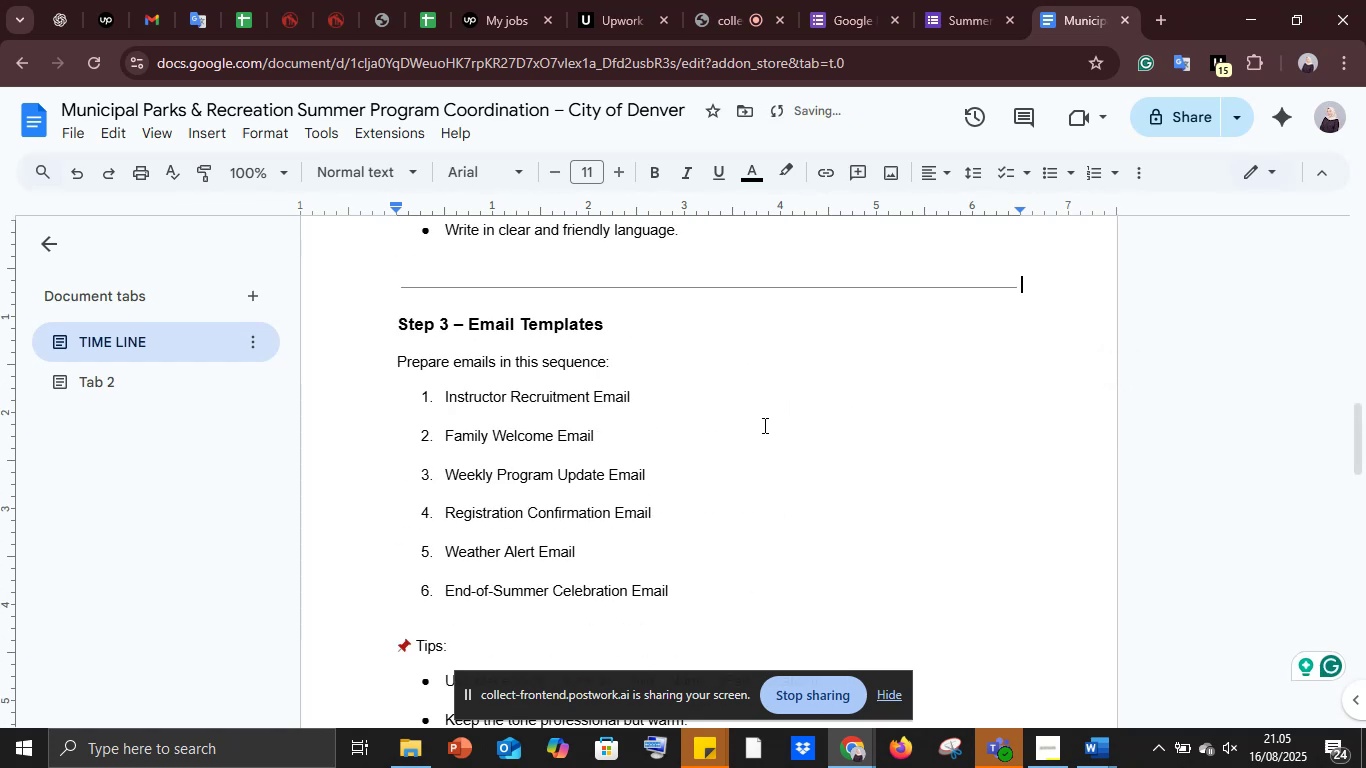 
scroll: coordinate [761, 421], scroll_direction: up, amount: 12.0
 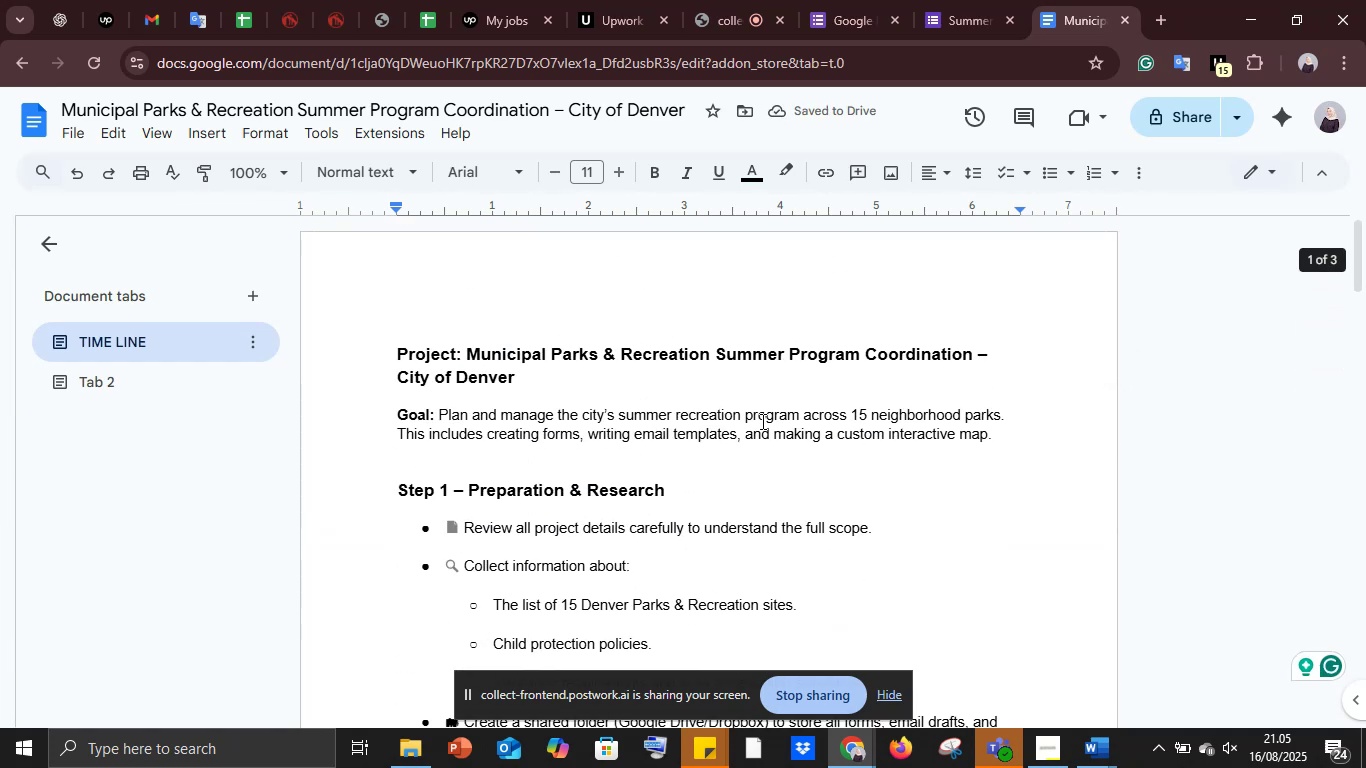 
key(Control+Z)
 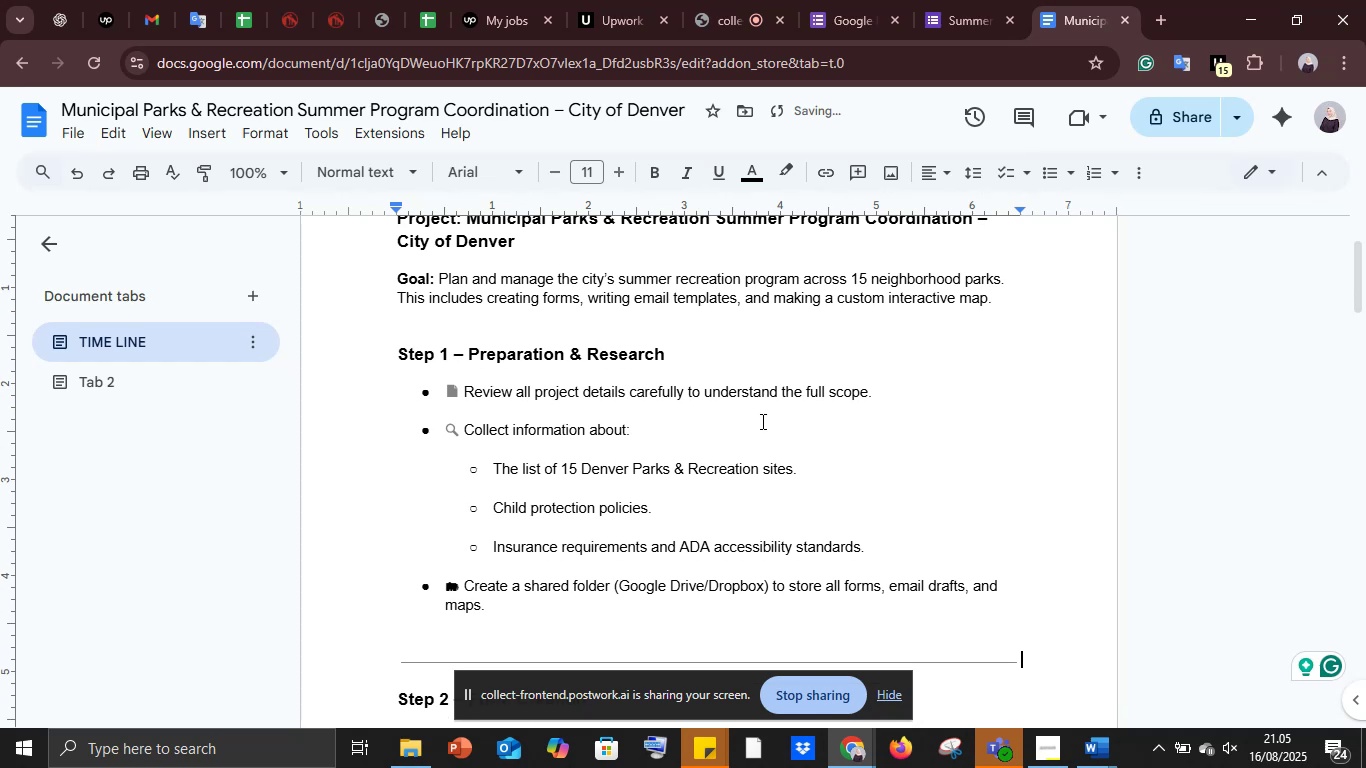 
scroll: coordinate [761, 421], scroll_direction: down, amount: 2.0
 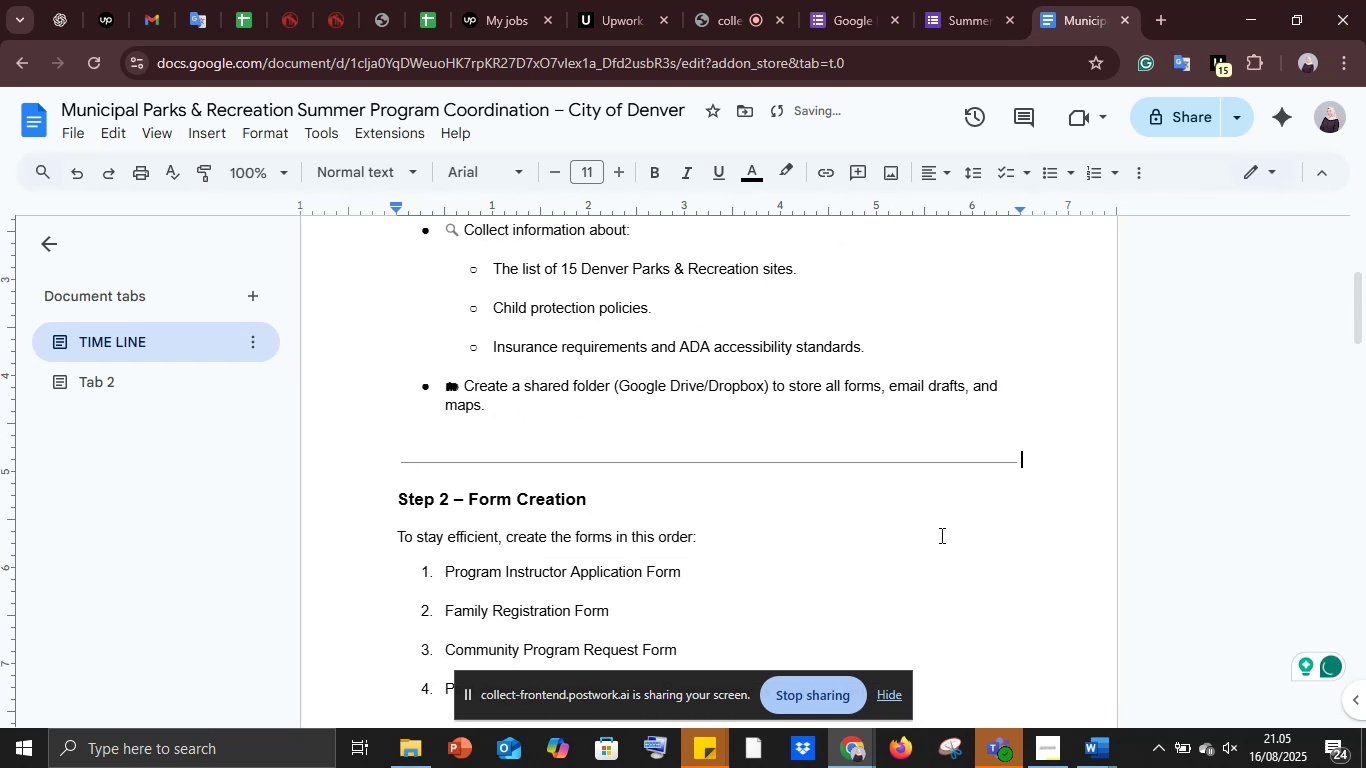 
key(Backspace)
 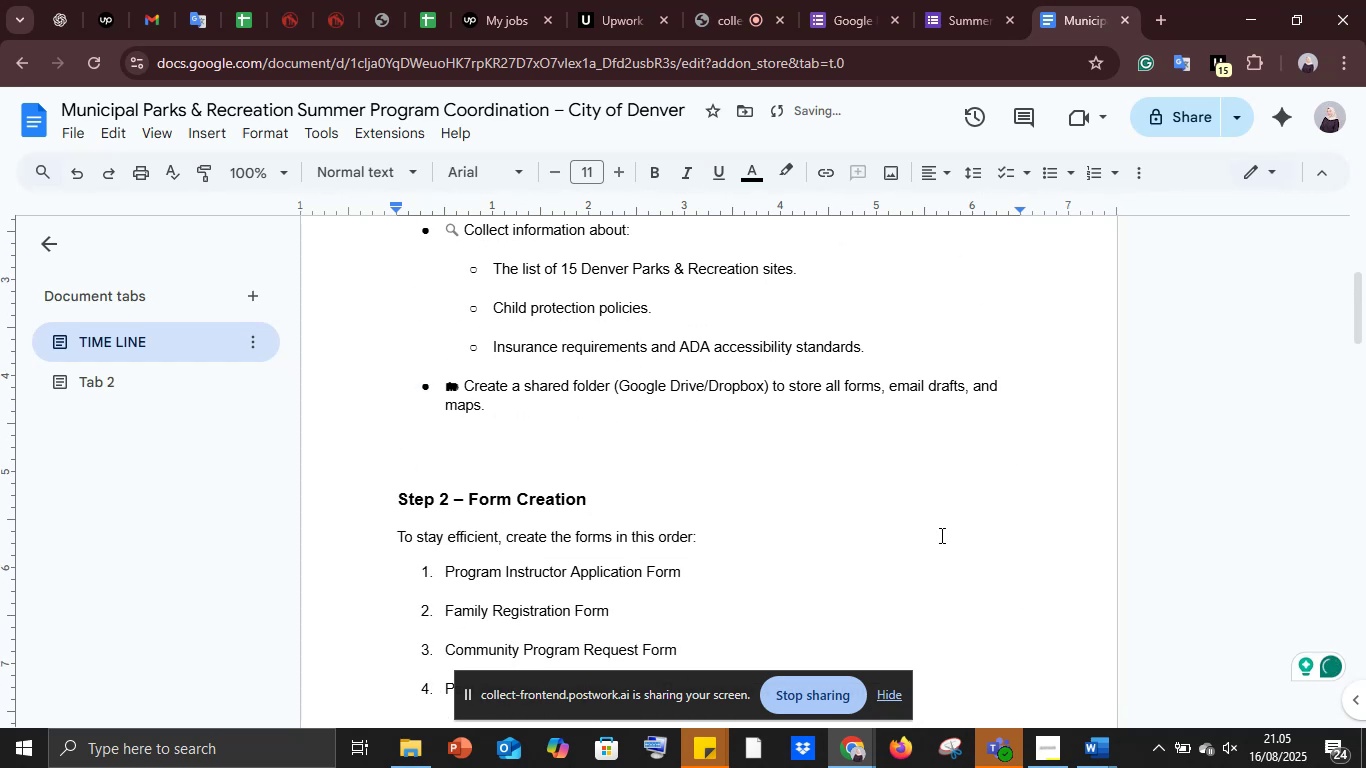 
scroll: coordinate [961, 522], scroll_direction: down, amount: 9.0
 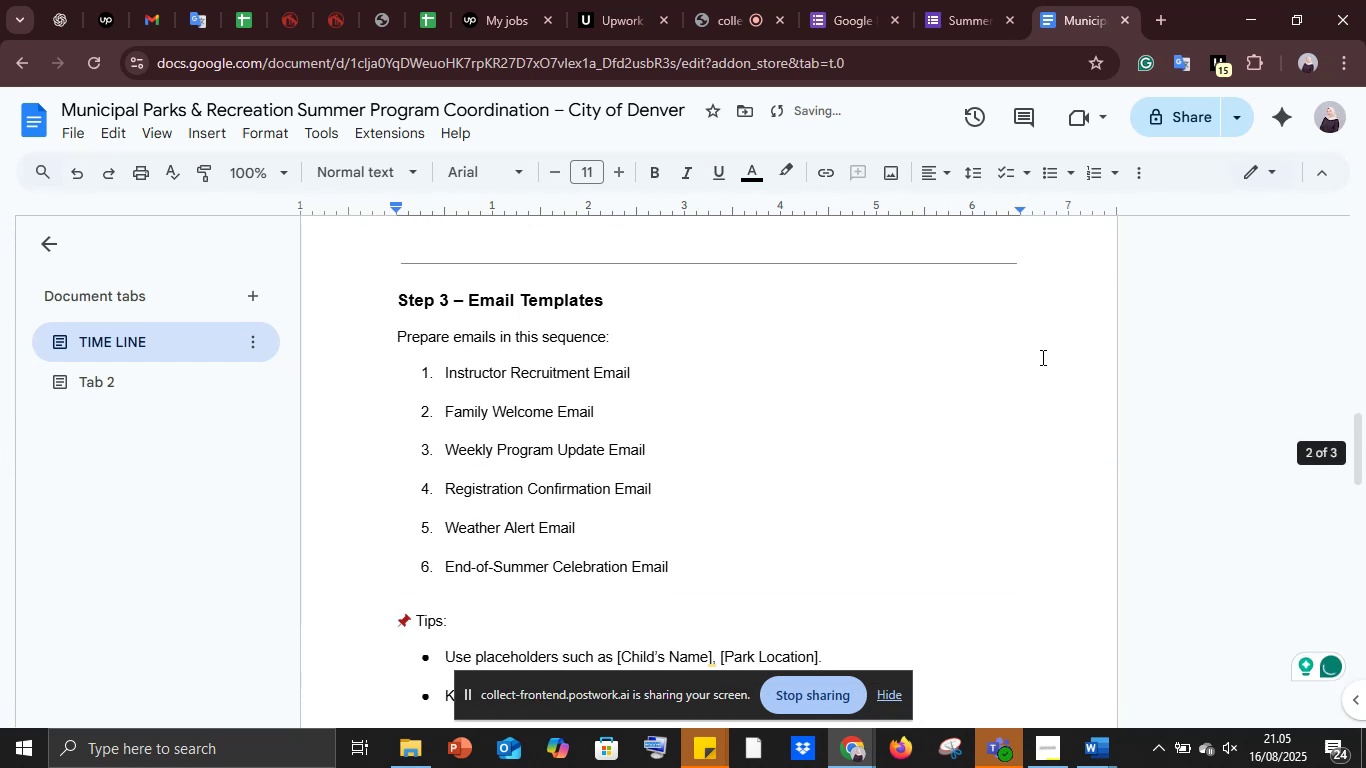 
scroll: coordinate [1041, 357], scroll_direction: up, amount: 1.0
 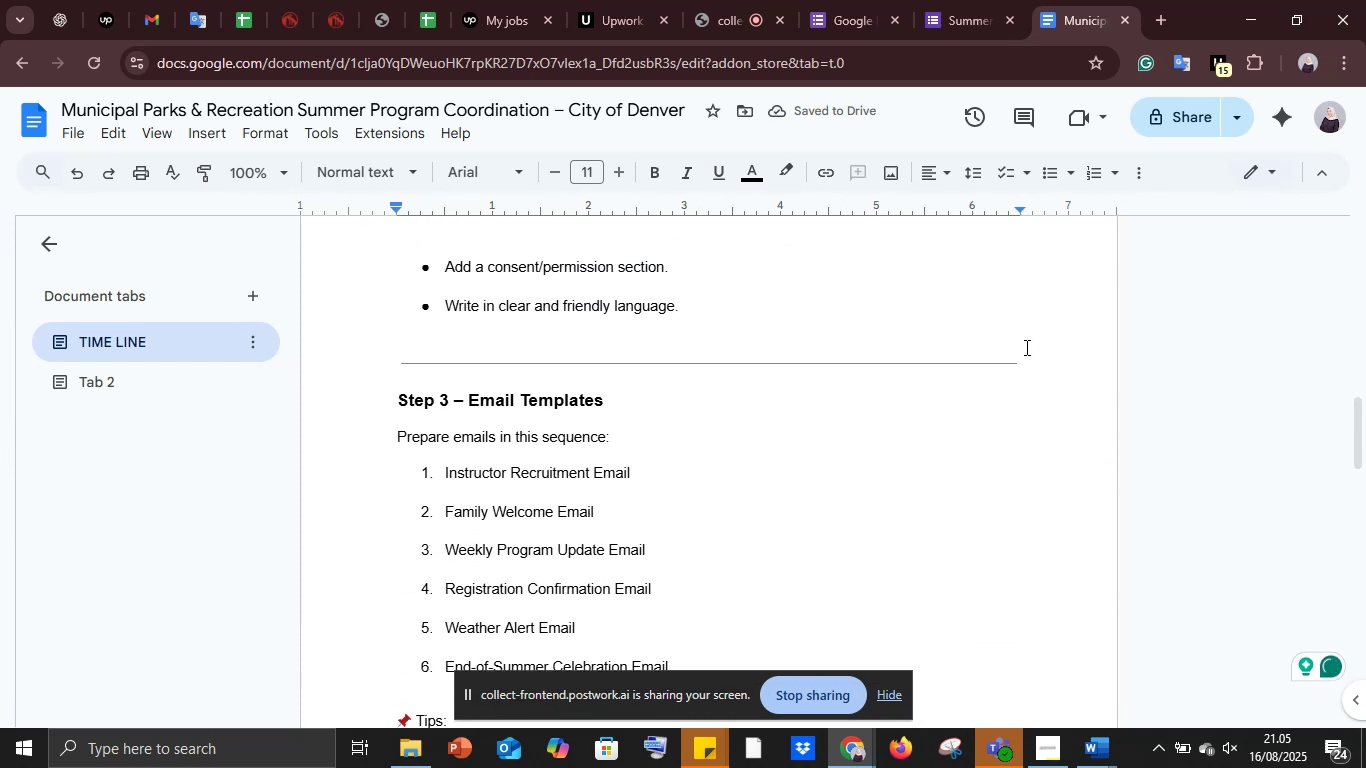 
left_click([1024, 360])
 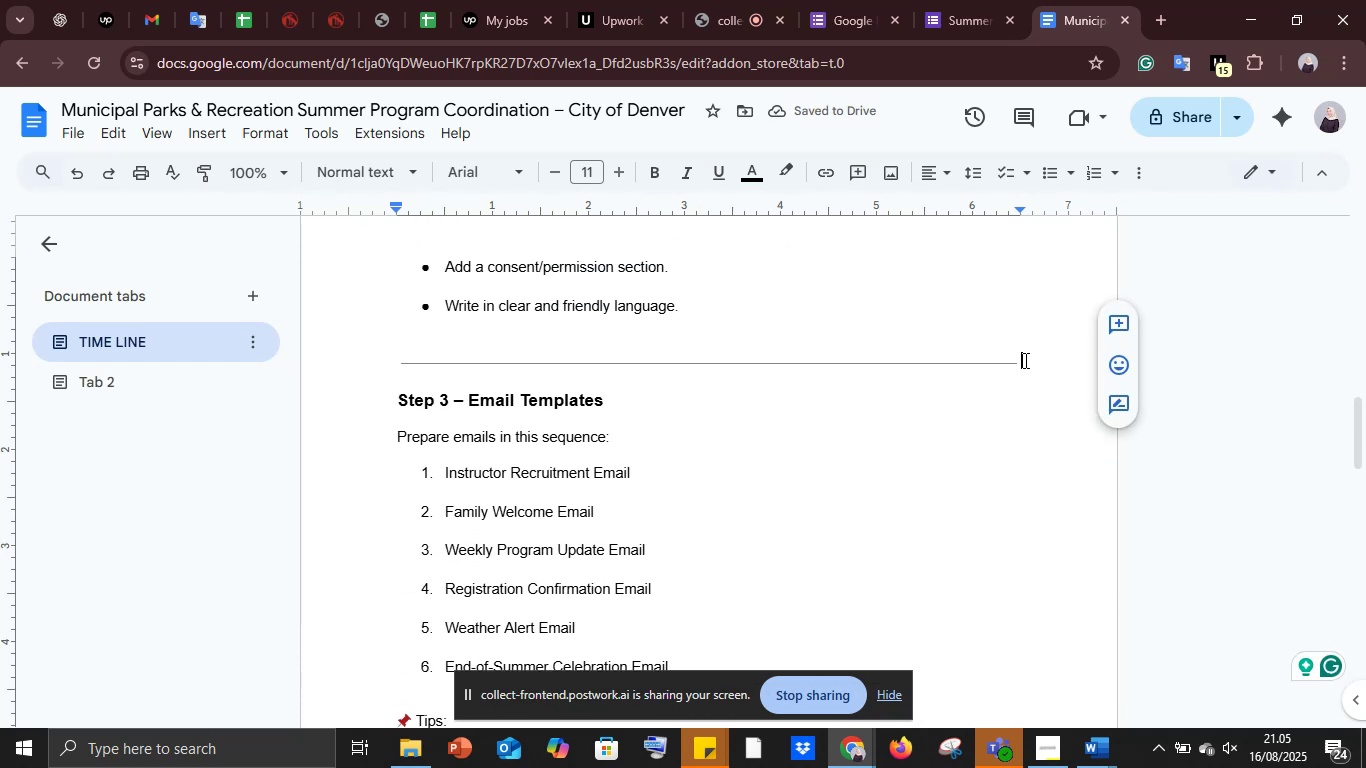 
key(Backspace)
 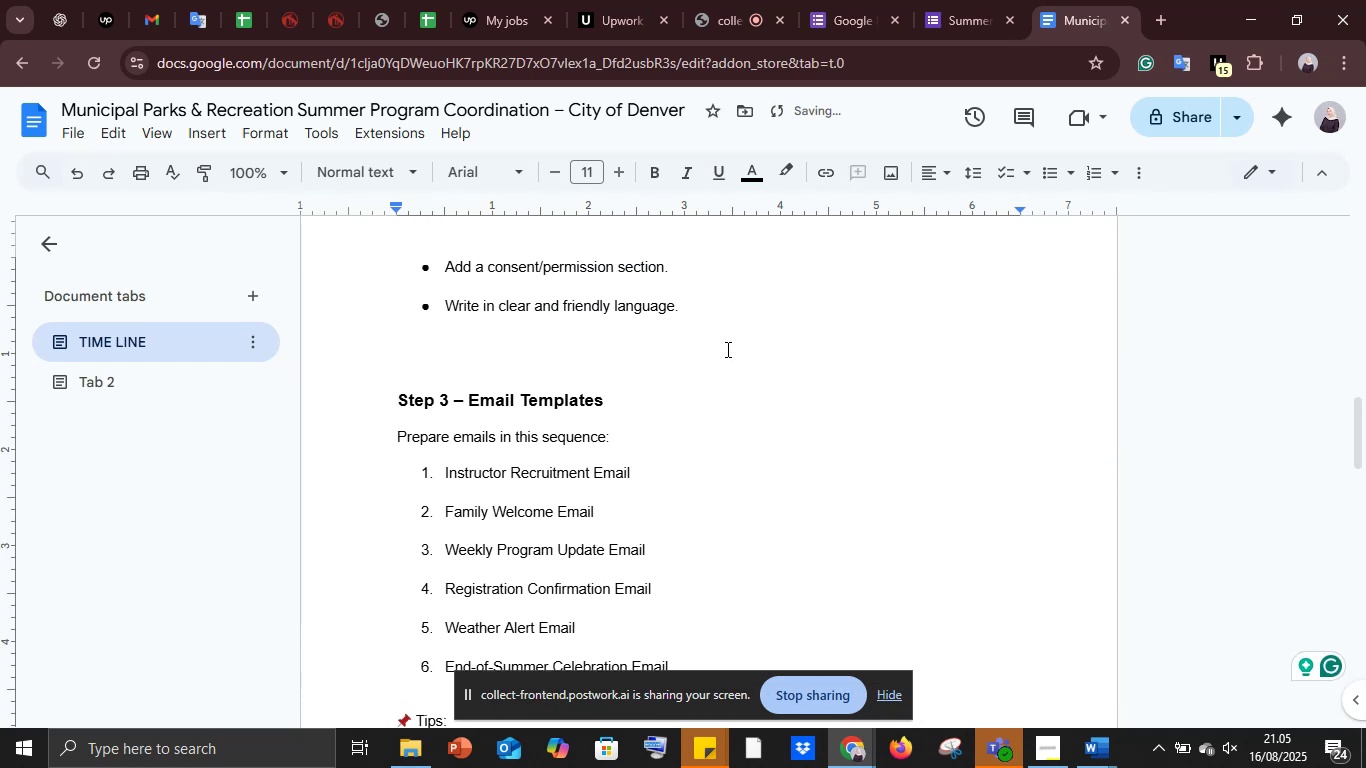 
scroll: coordinate [657, 405], scroll_direction: down, amount: 3.0
 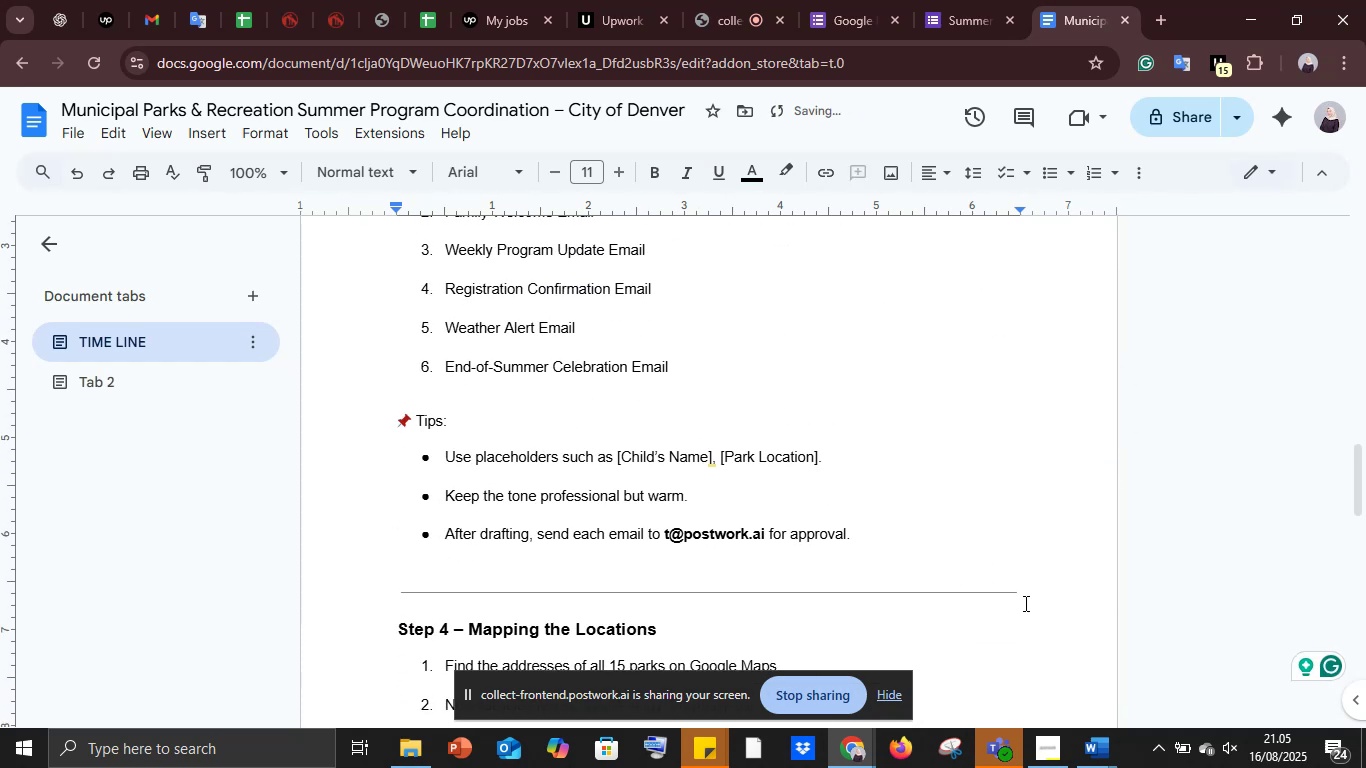 
left_click([1023, 595])
 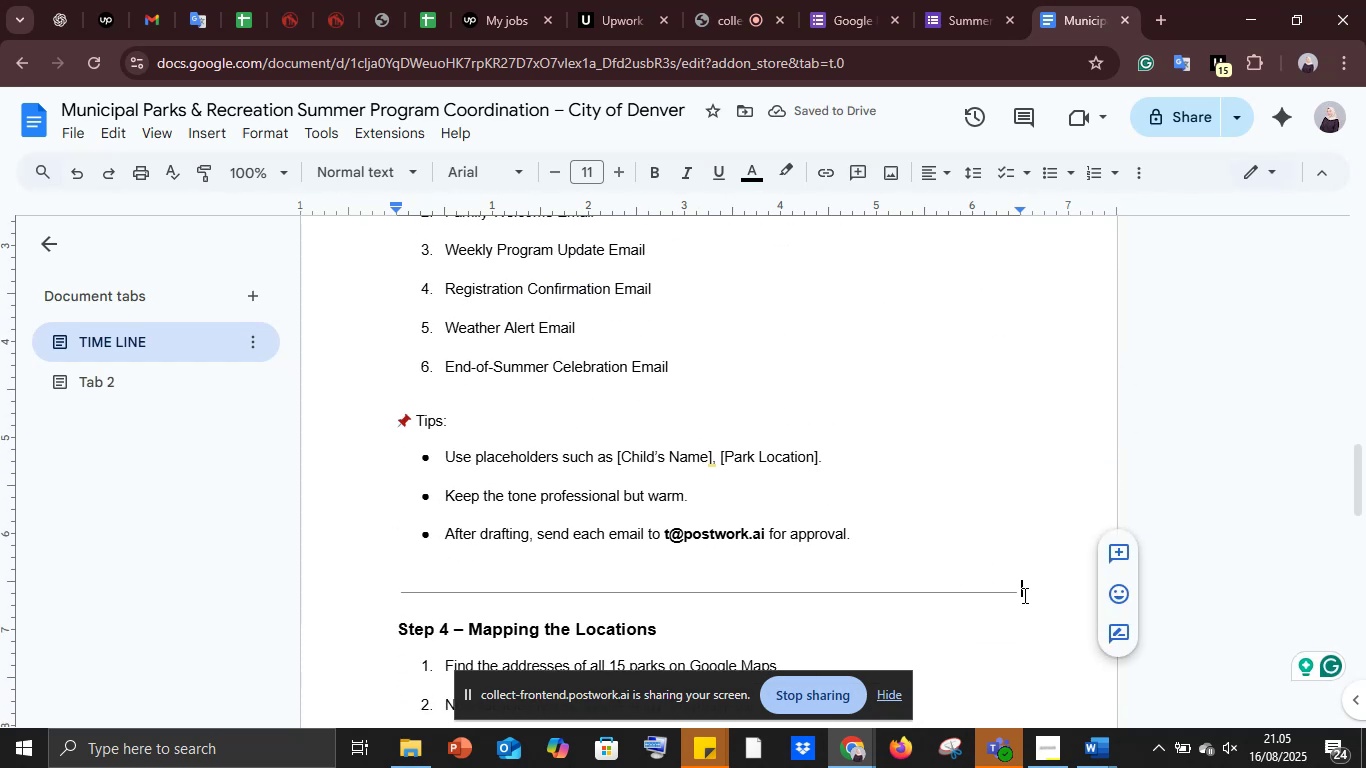 
key(Backspace)
 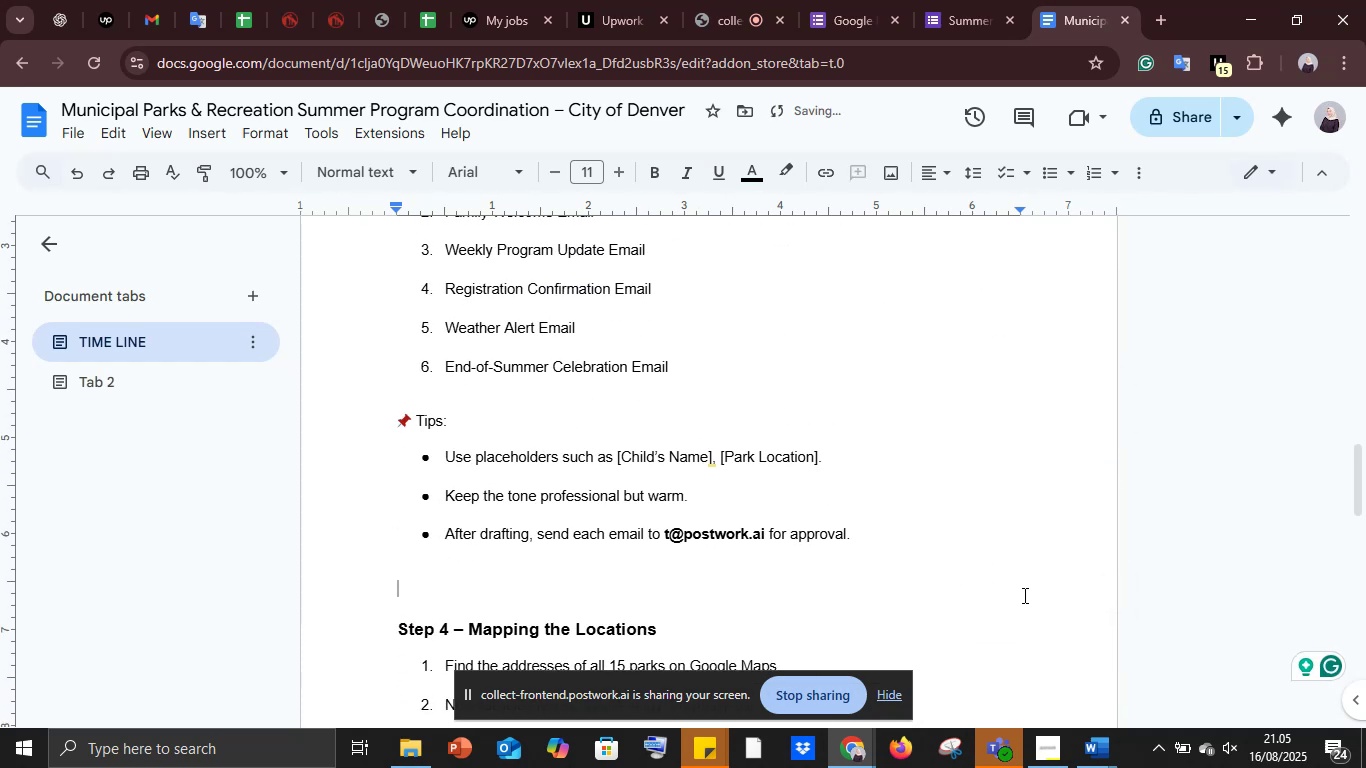 
scroll: coordinate [1025, 596], scroll_direction: down, amount: 8.0
 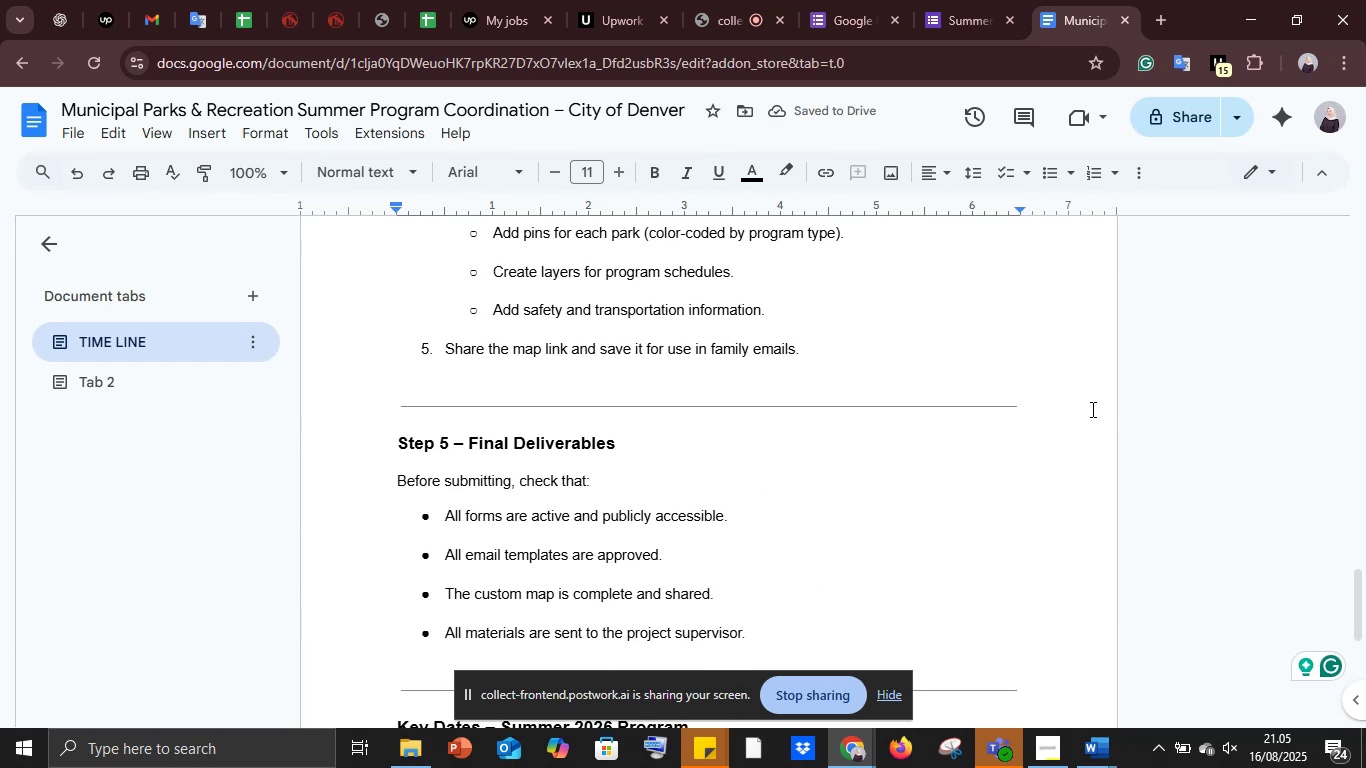 
left_click([1046, 398])
 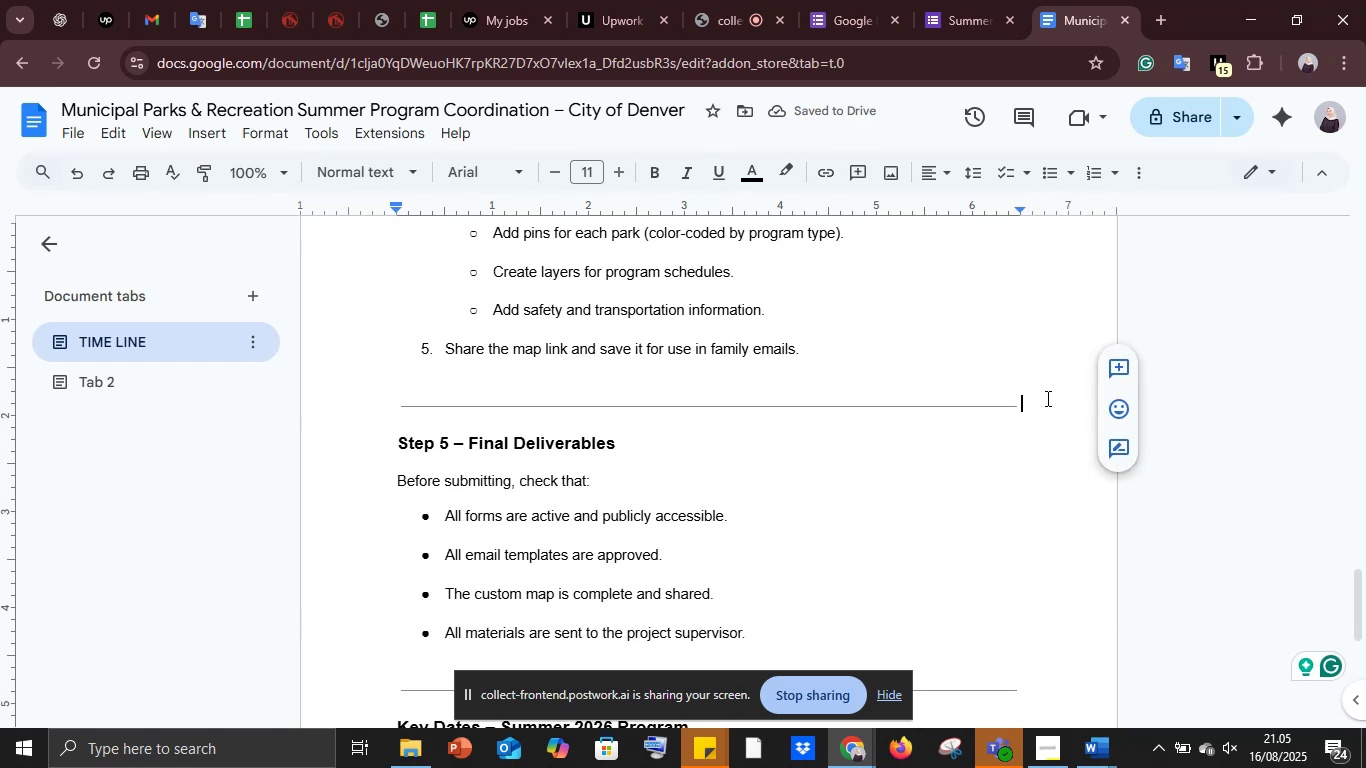 
key(Backspace)
 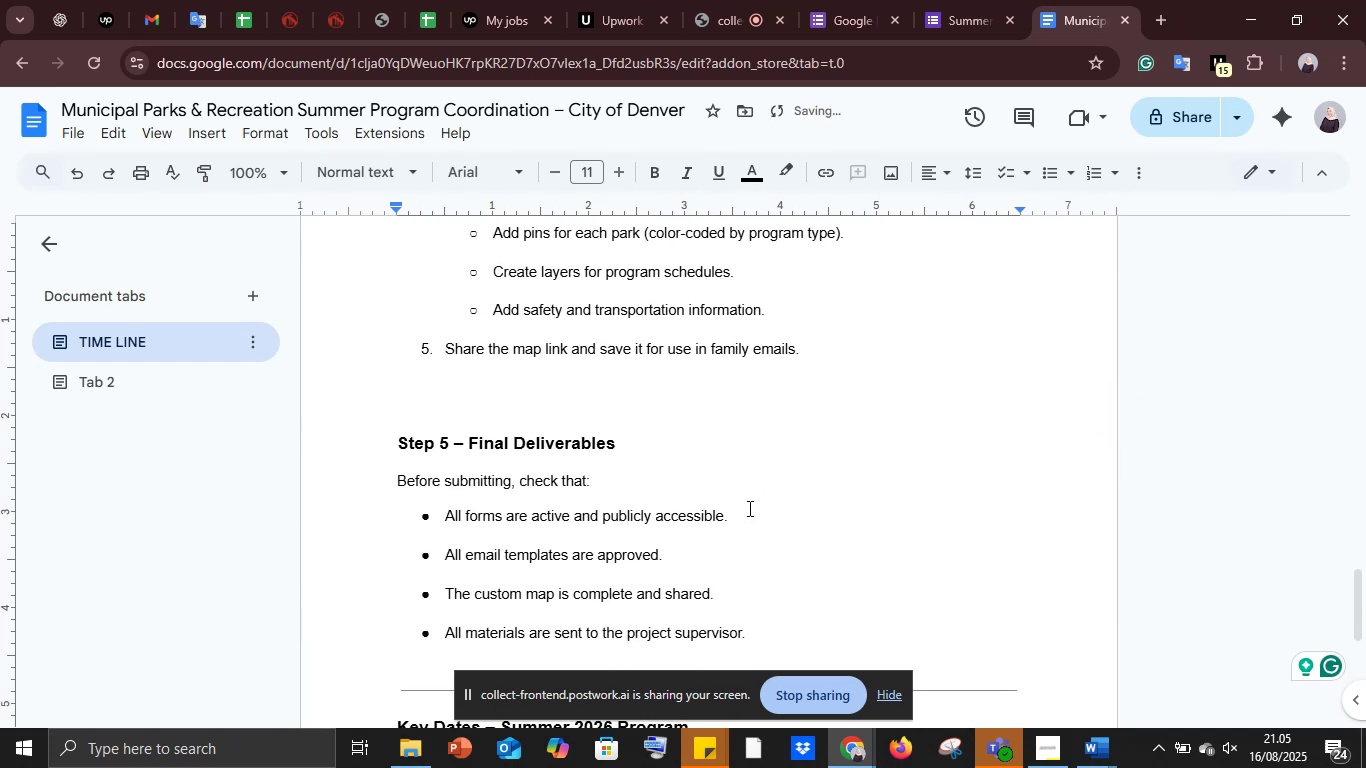 
scroll: coordinate [699, 512], scroll_direction: down, amount: 3.0
 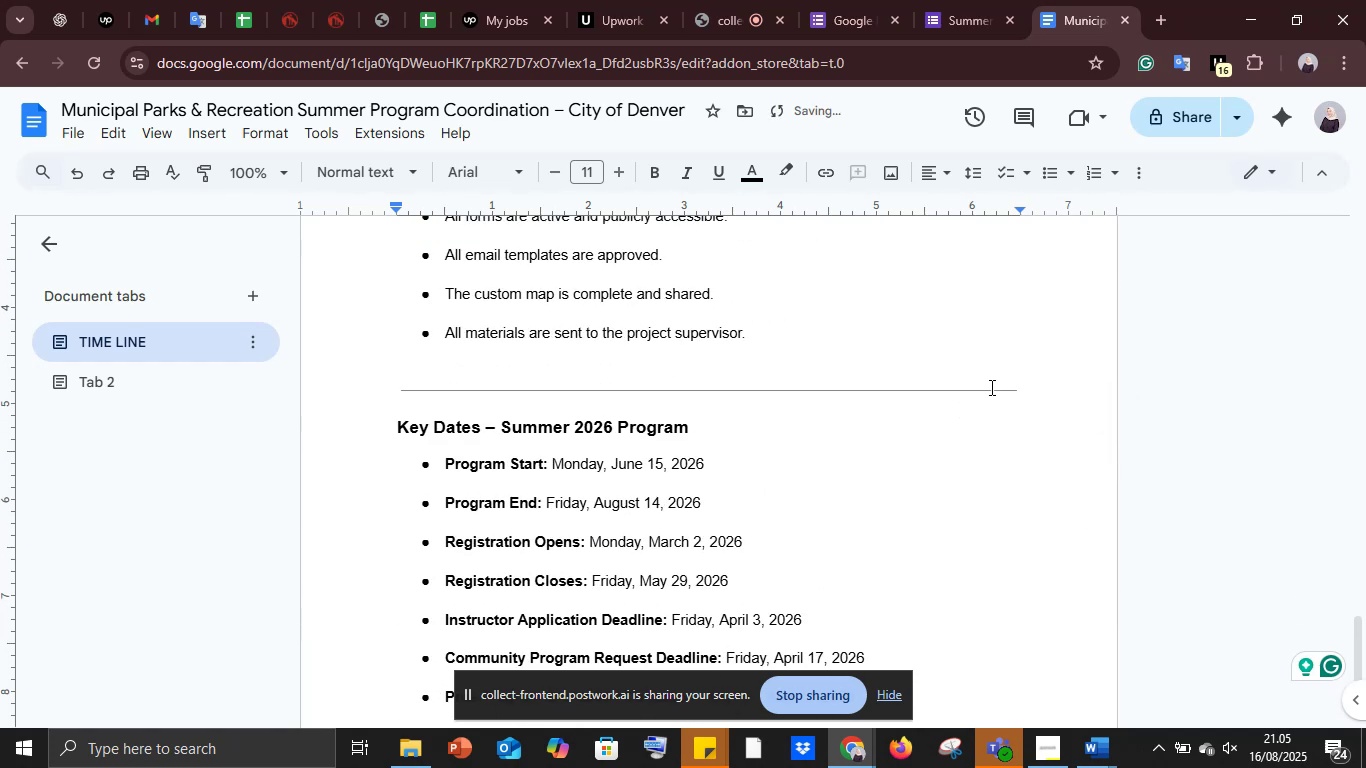 
left_click([1026, 384])
 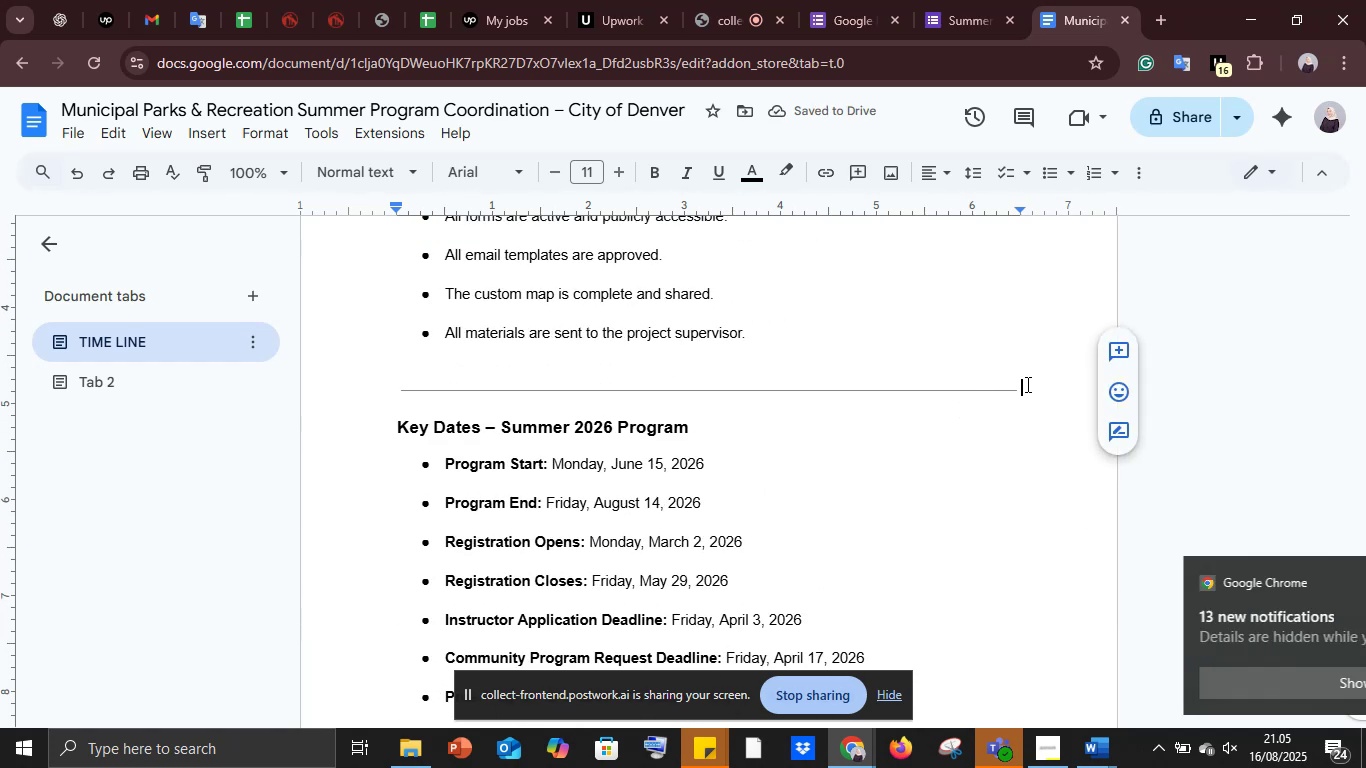 
key(Backspace)
 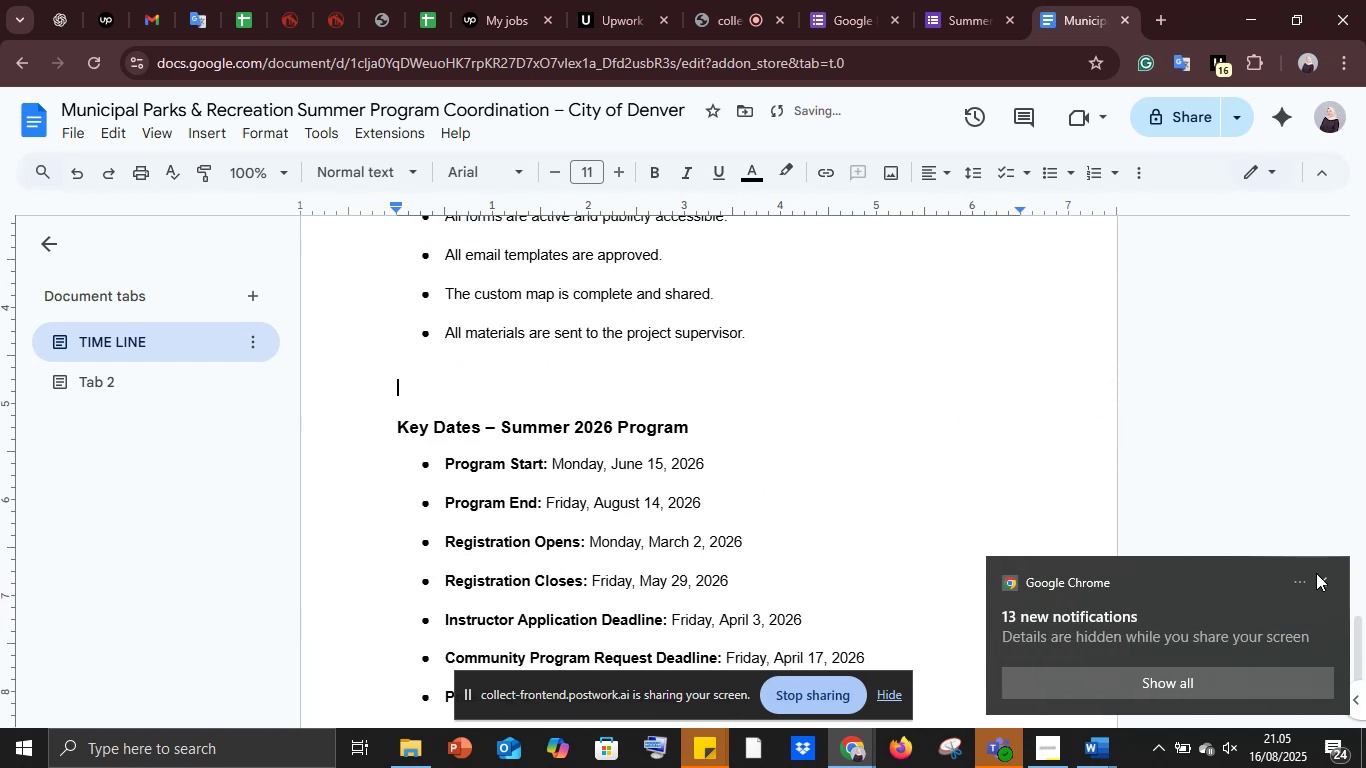 
left_click([1319, 581])
 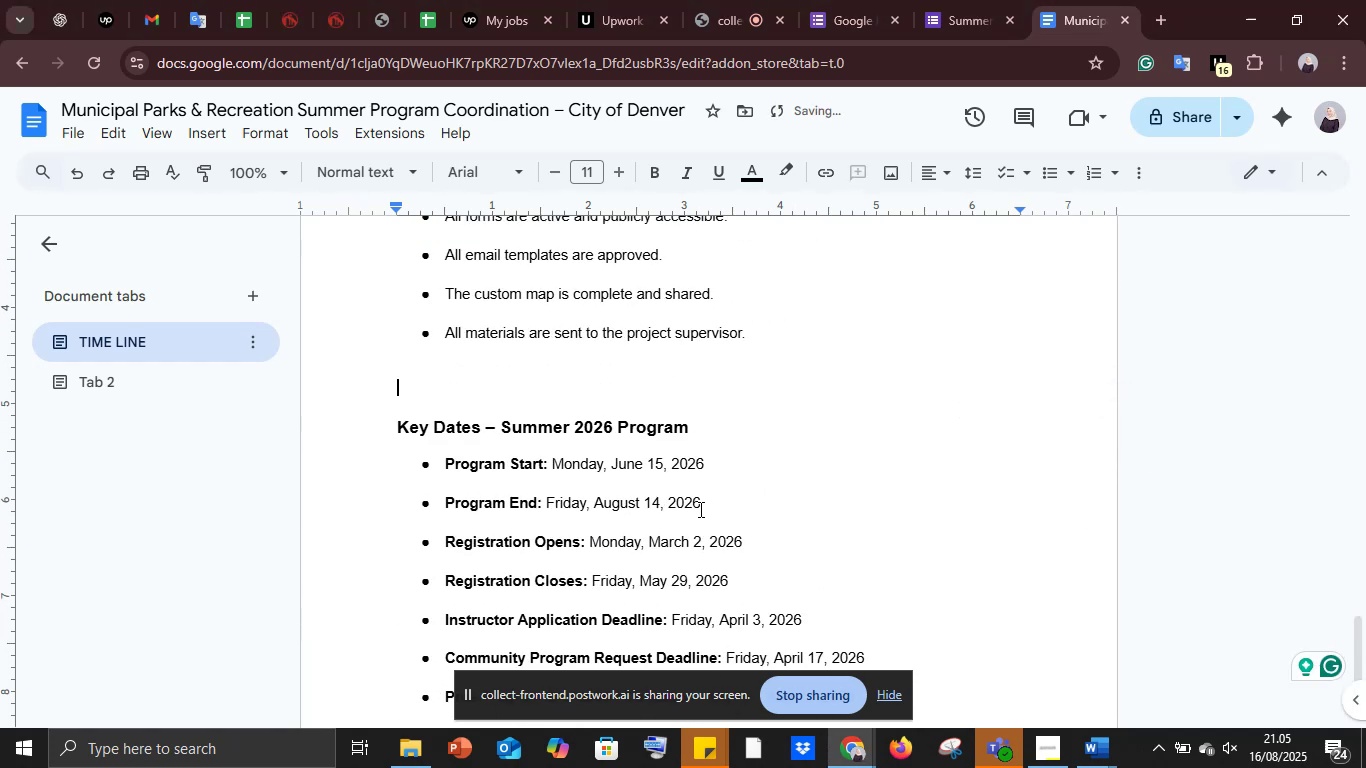 
scroll: coordinate [687, 501], scroll_direction: up, amount: 35.0
 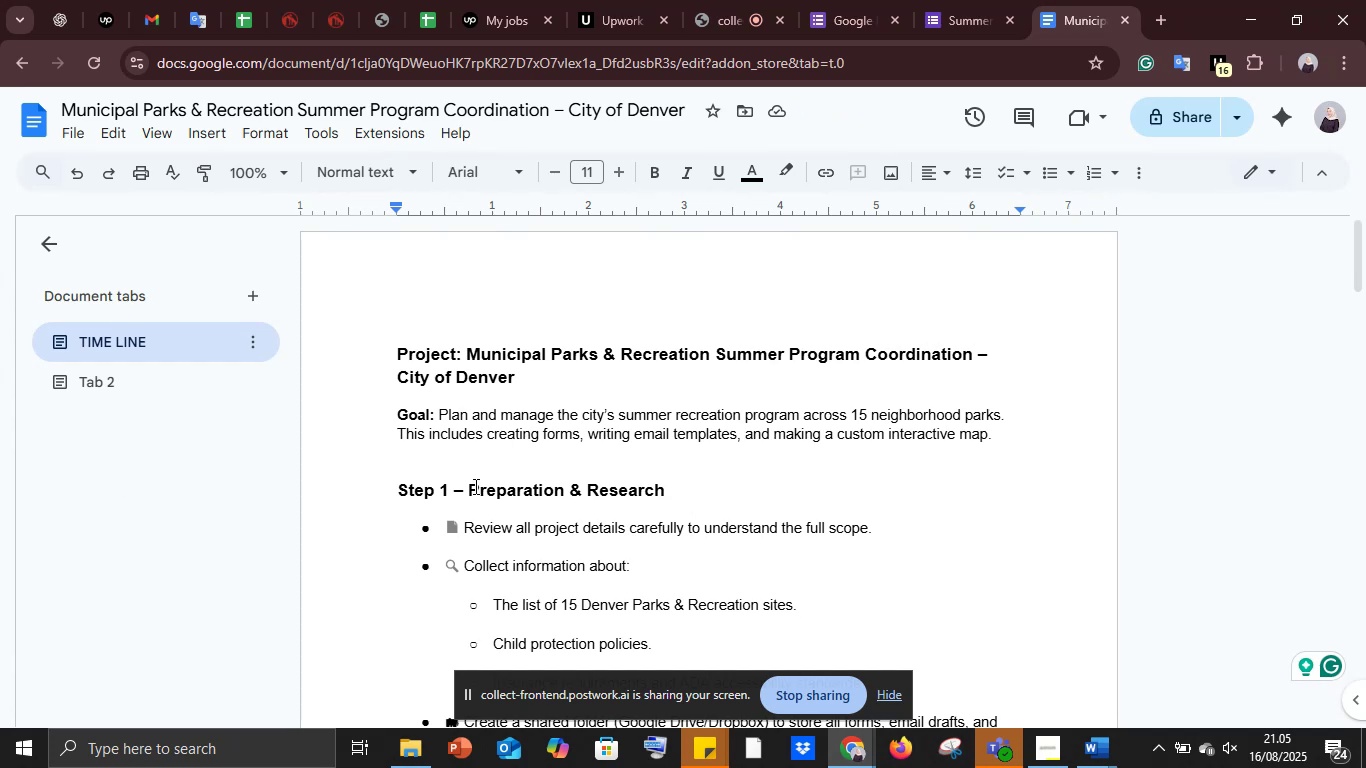 
left_click_drag(start_coordinate=[471, 487], to_coordinate=[686, 485])
 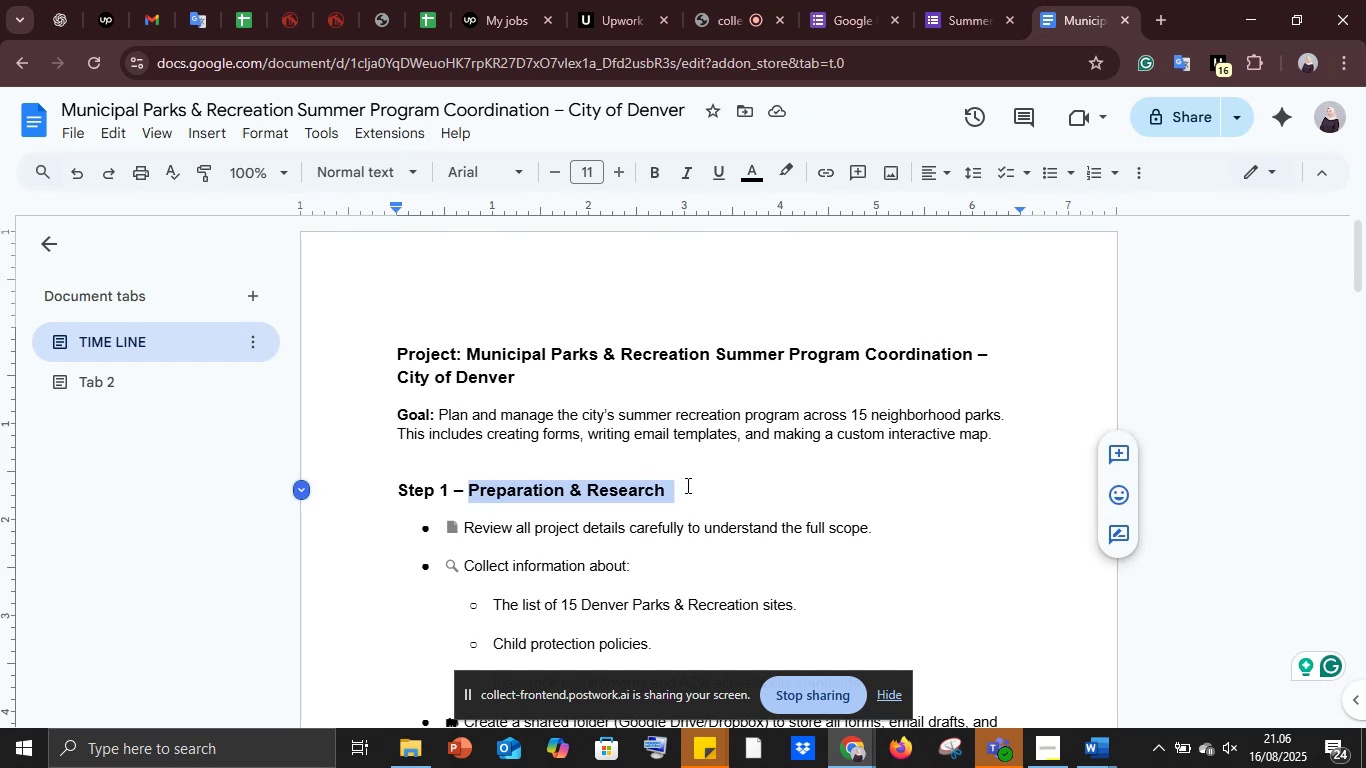 
key(Control+C)
 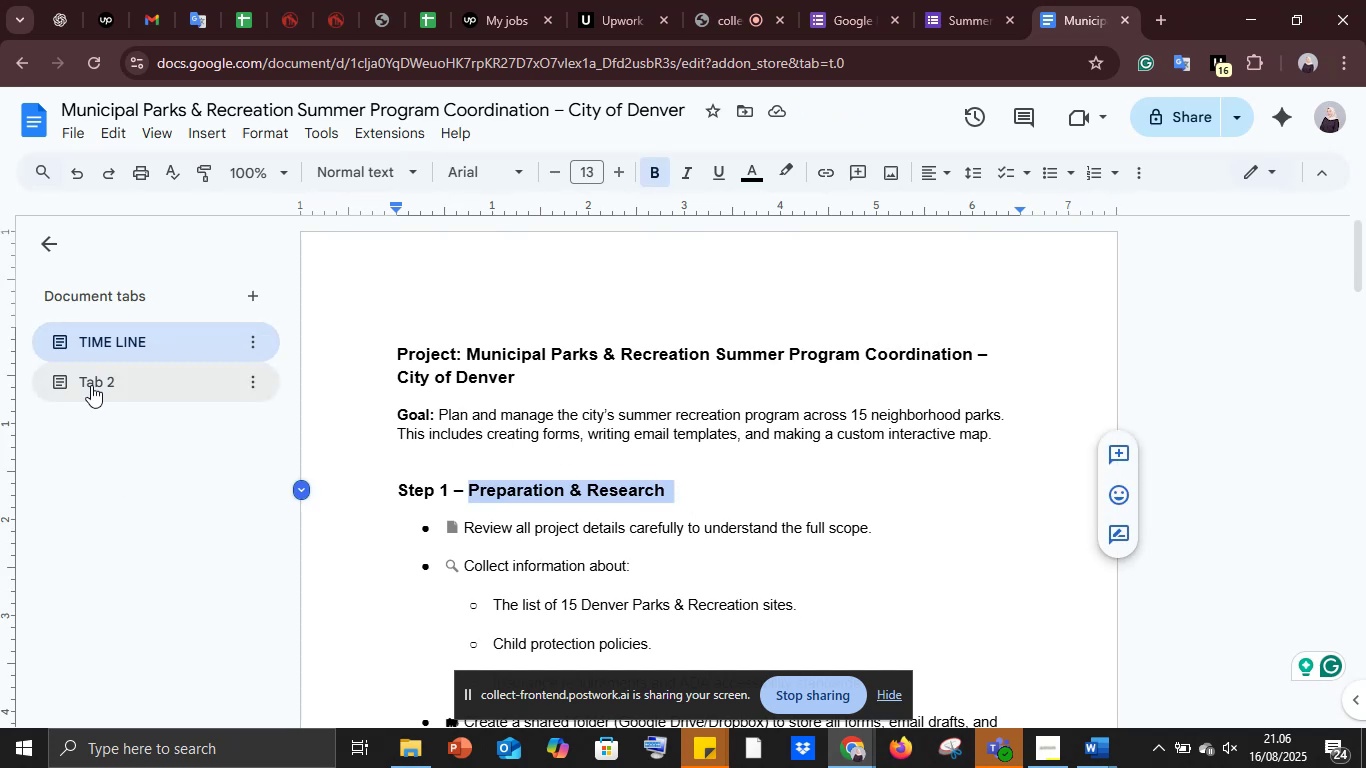 
left_click([91, 386])
 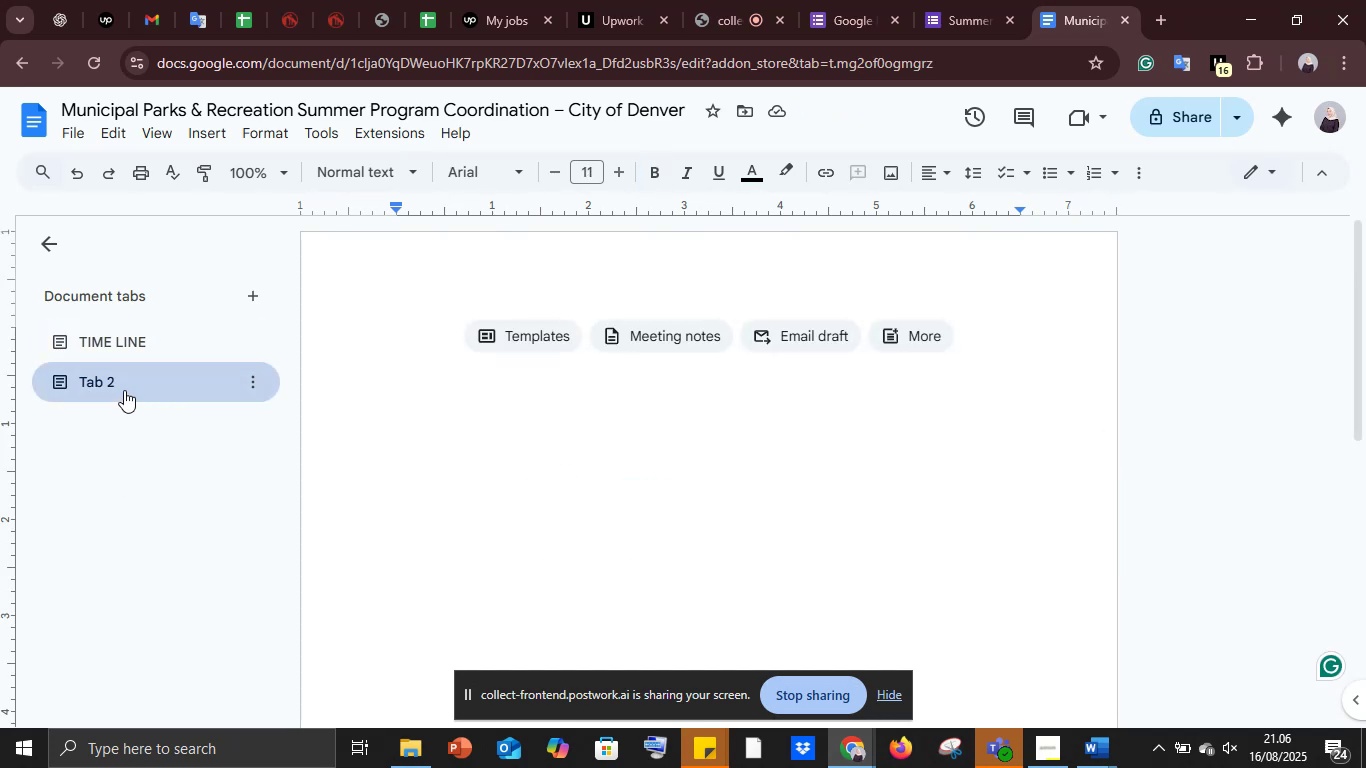 
double_click([107, 374])
 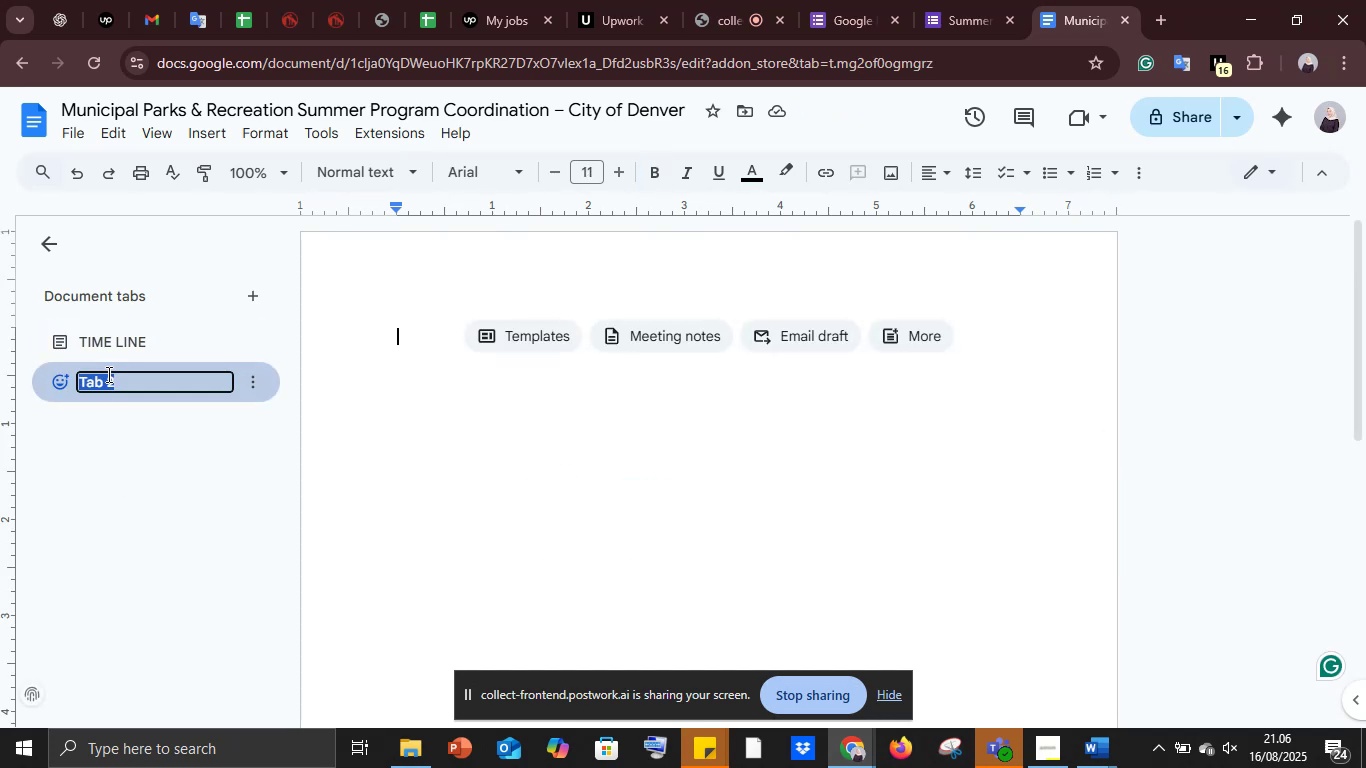 
key(Control+V)
 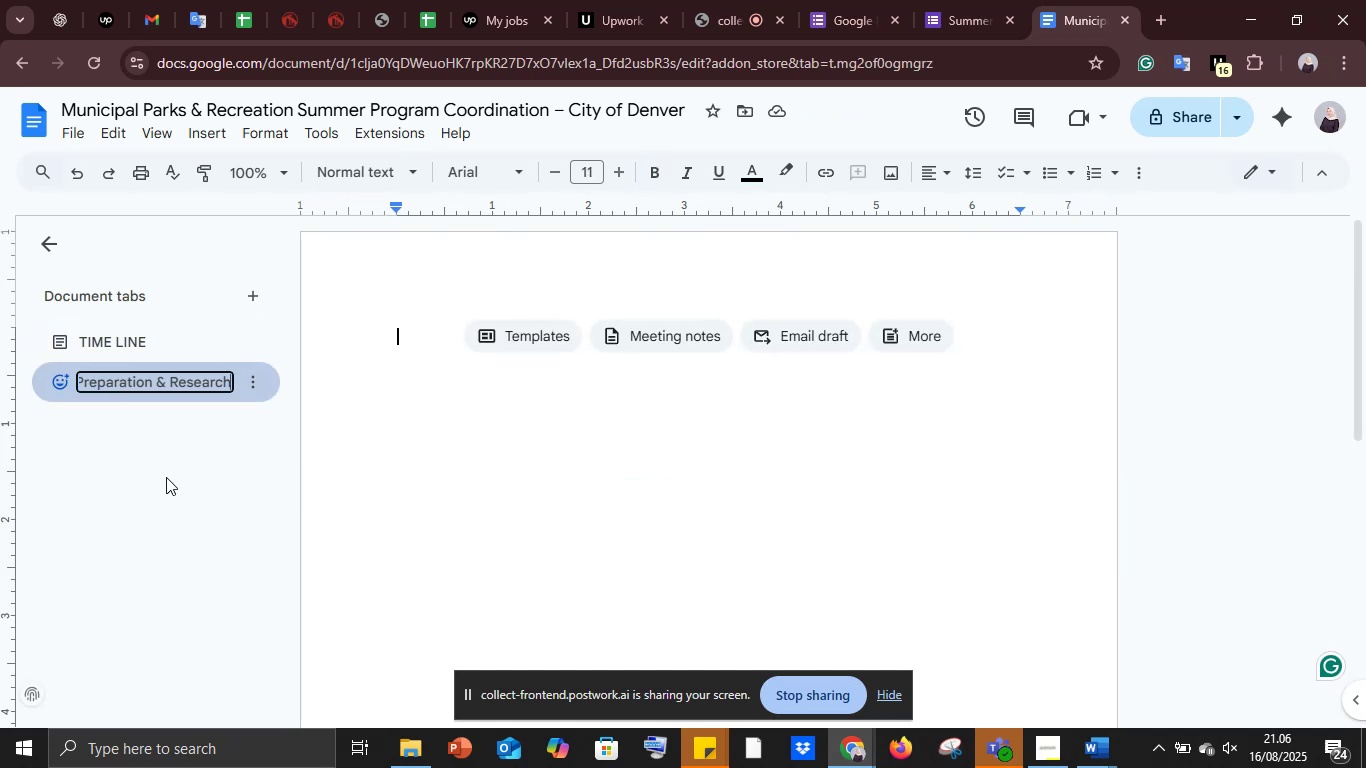 
left_click([166, 477])
 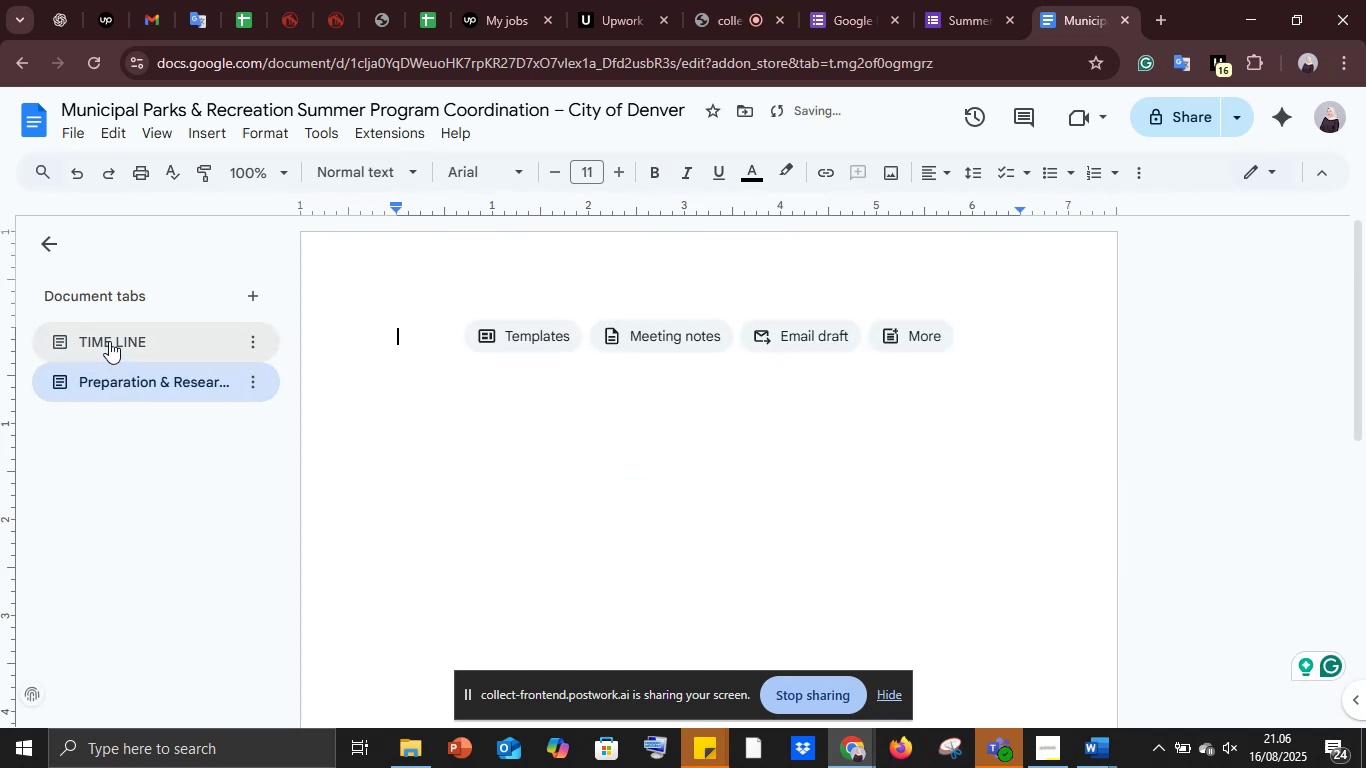 
double_click([109, 340])
 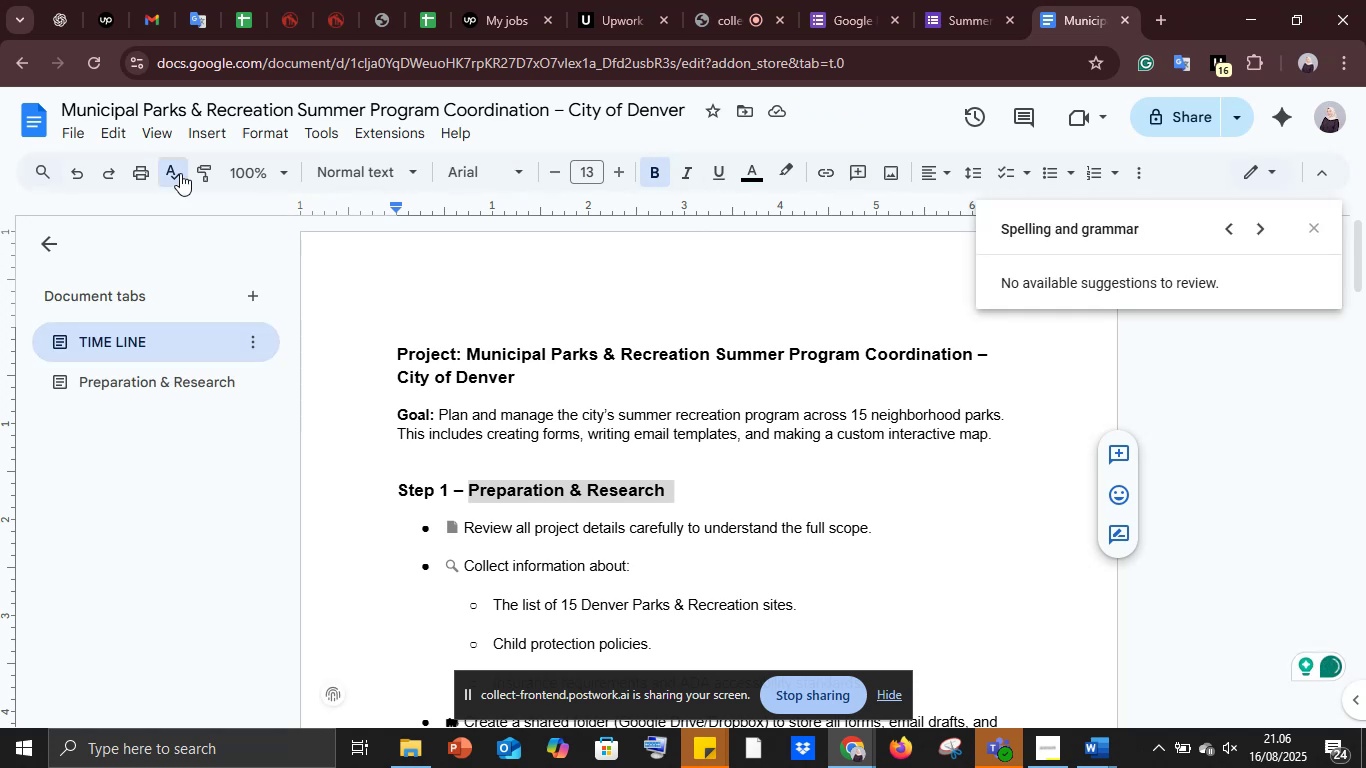 
wait(6.36)
 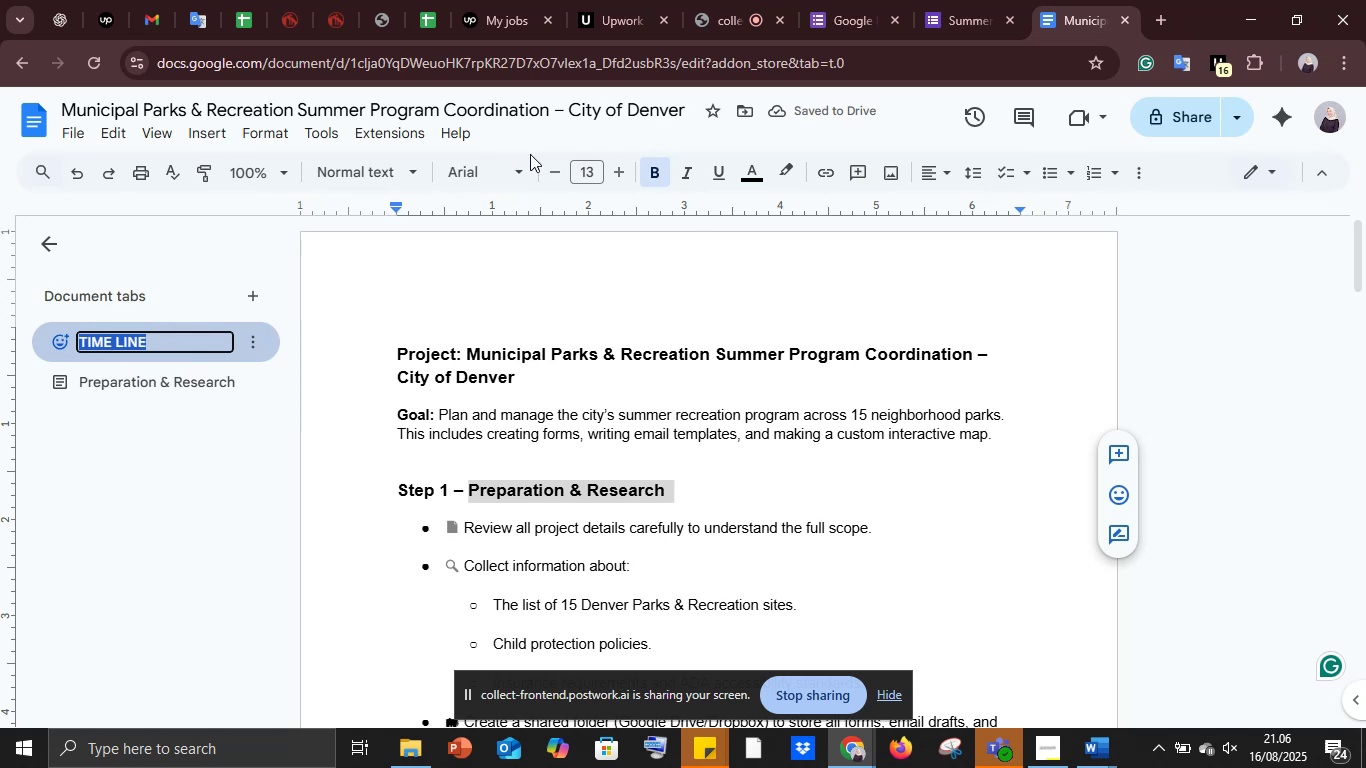 
double_click([122, 341])
 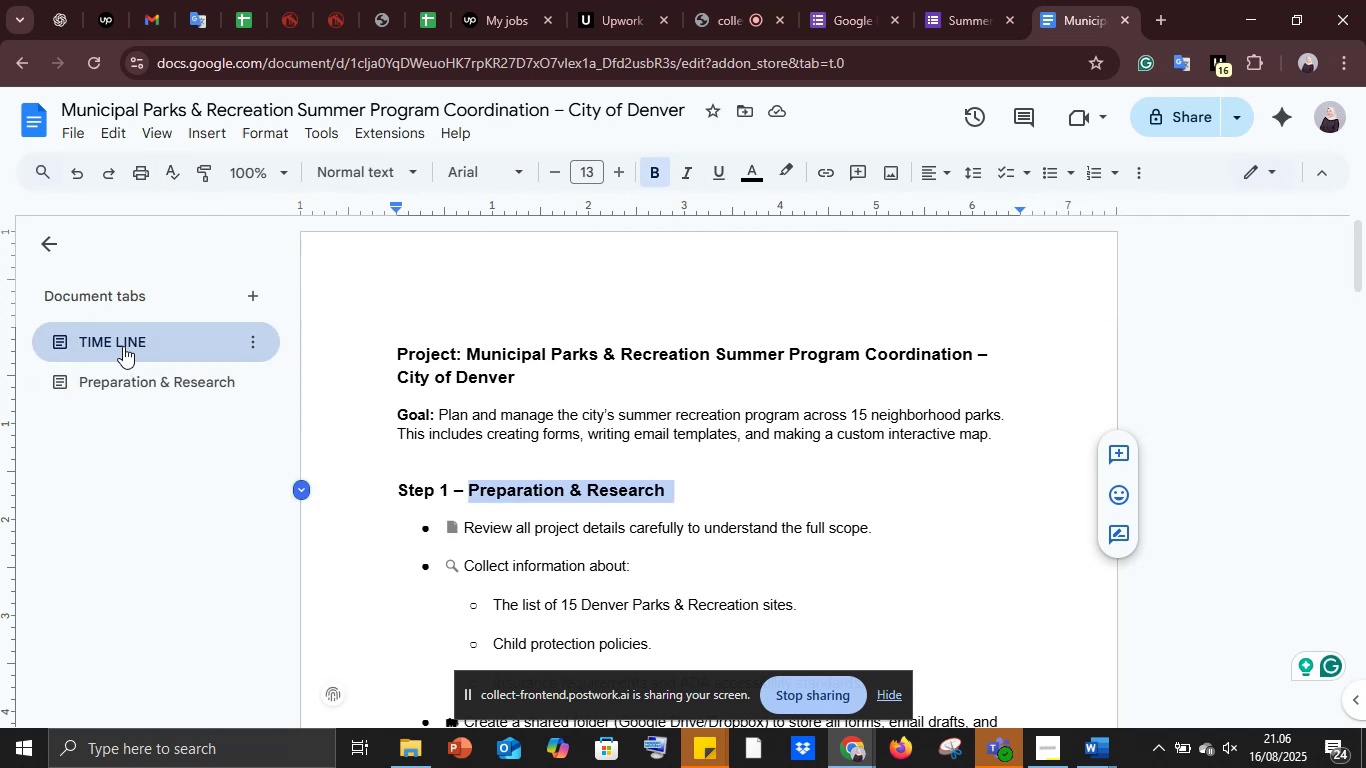 
wait(5.84)
 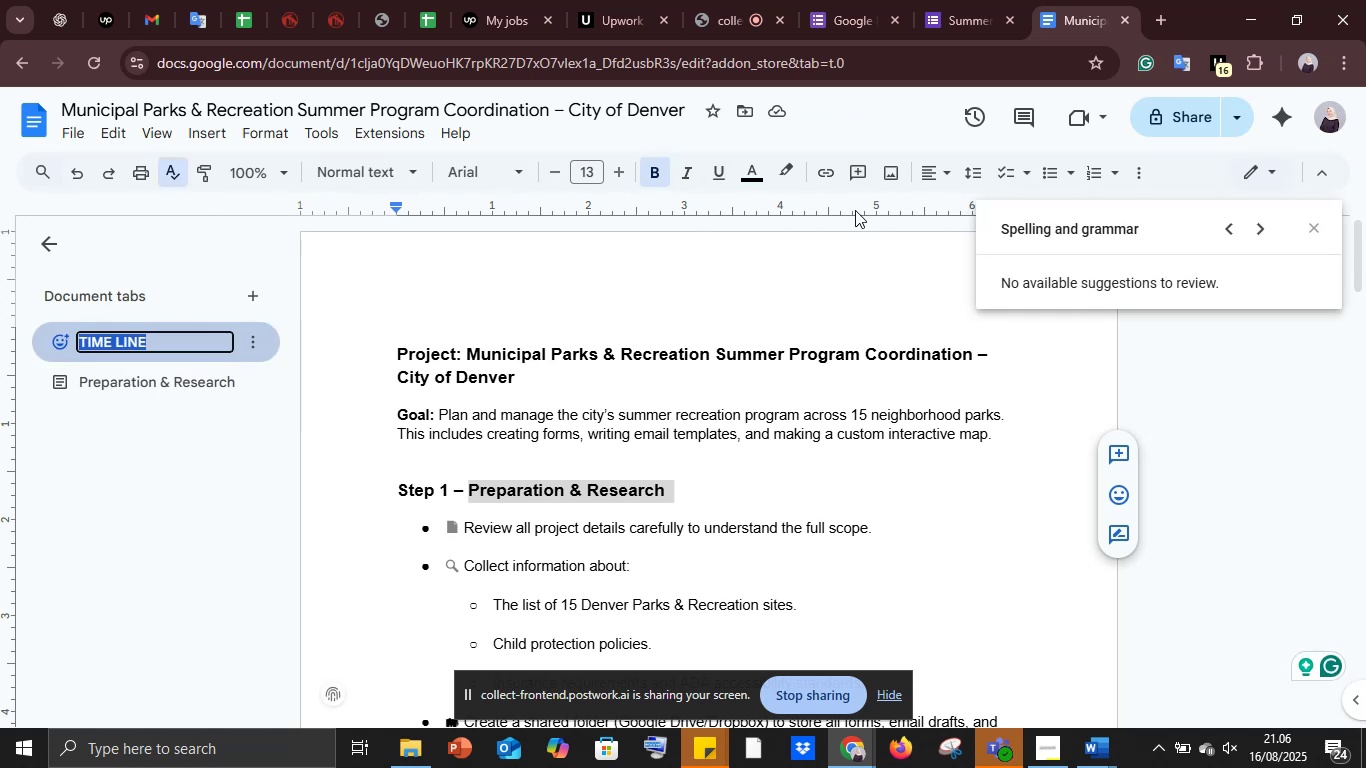 
left_click([205, 375])
 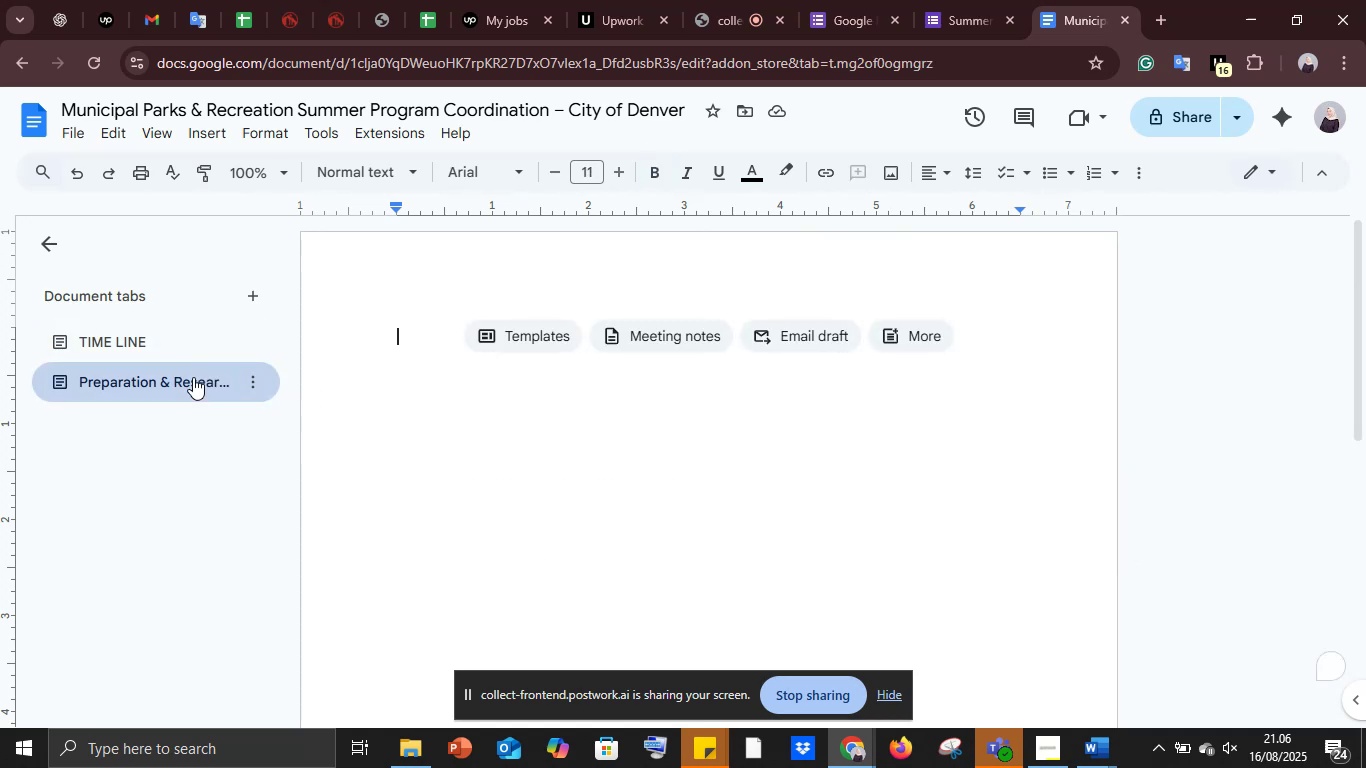 
double_click([193, 377])
 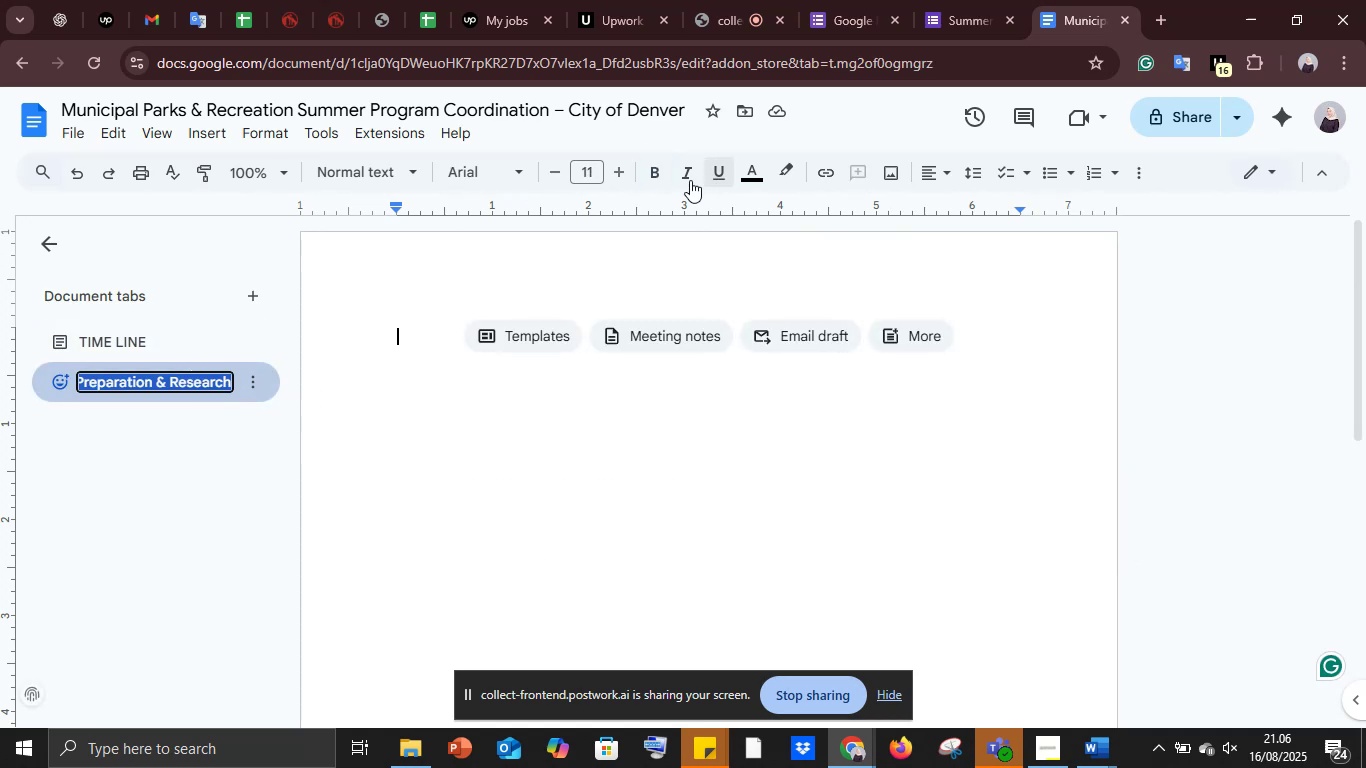 
left_click([658, 177])
 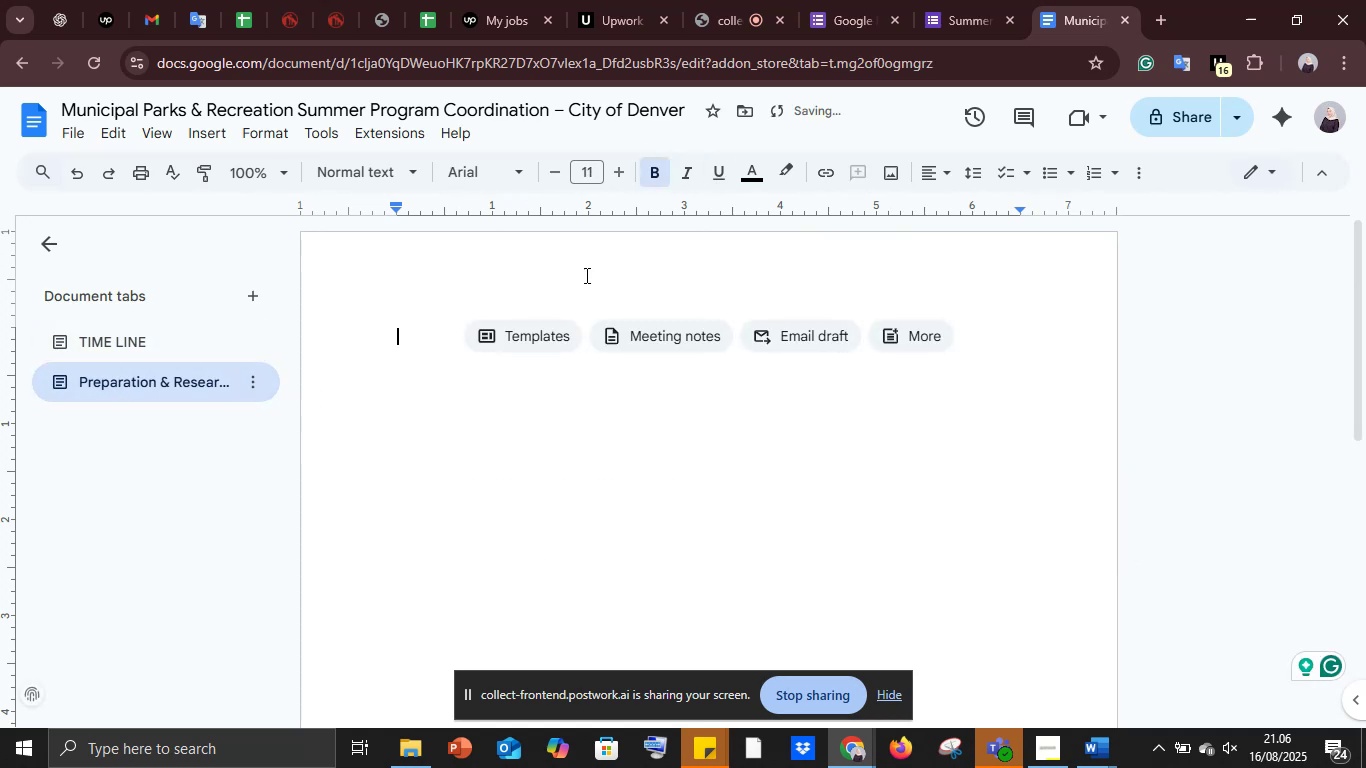 
left_click([256, 491])
 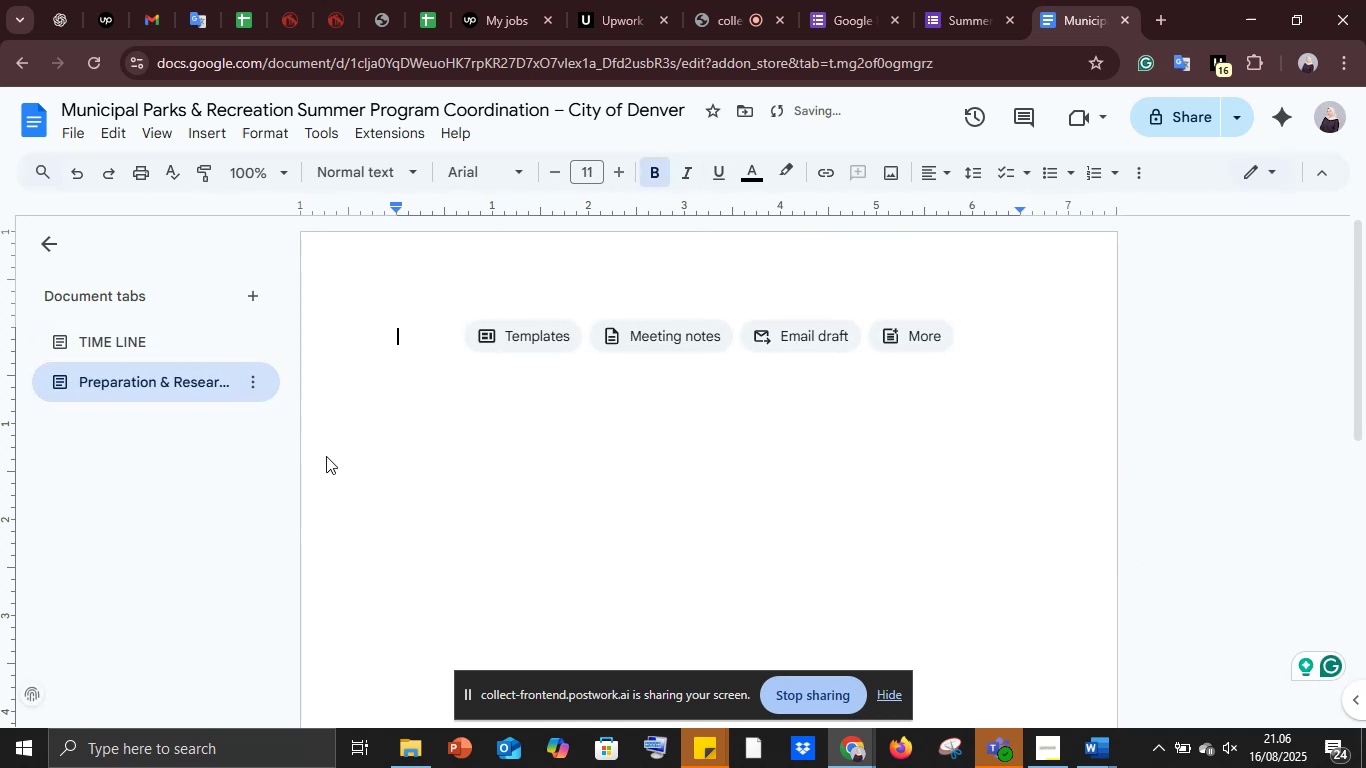 
left_click([422, 446])
 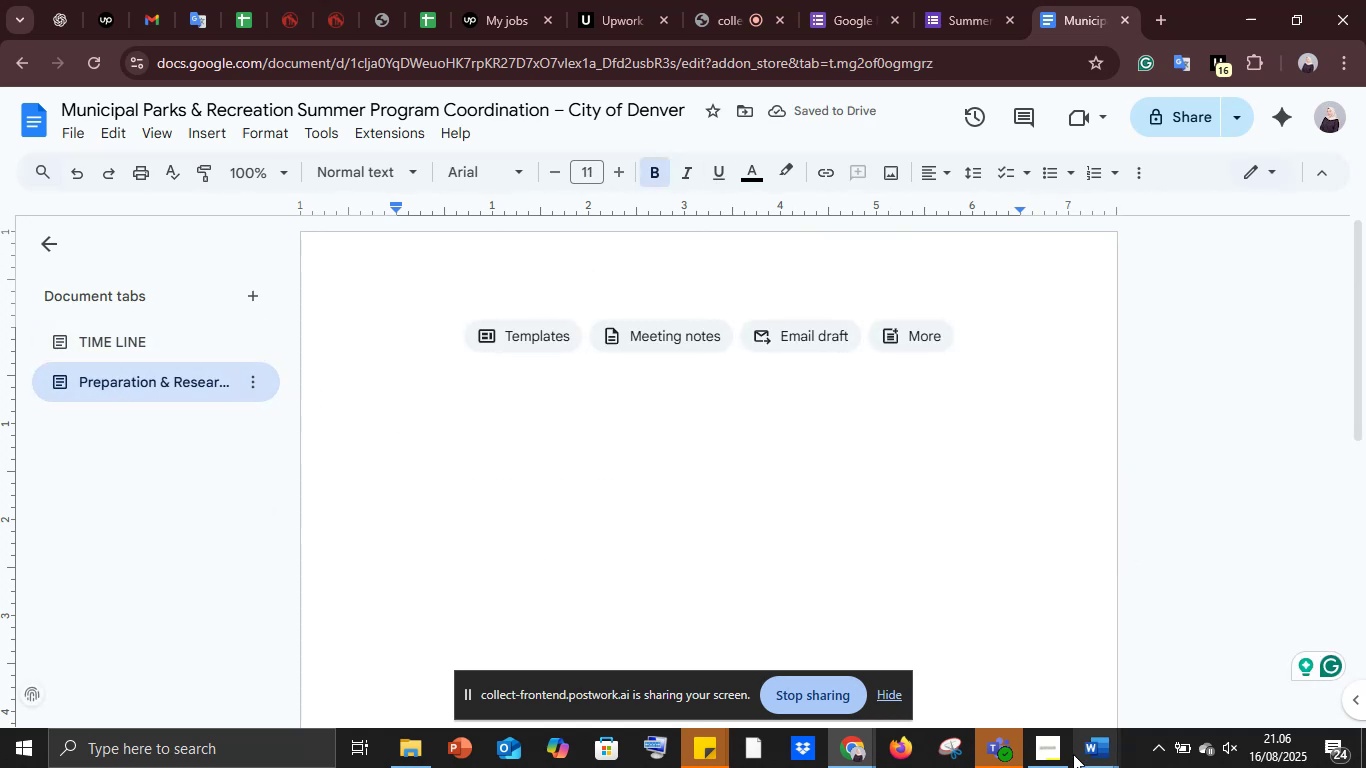 
left_click([1076, 758])
 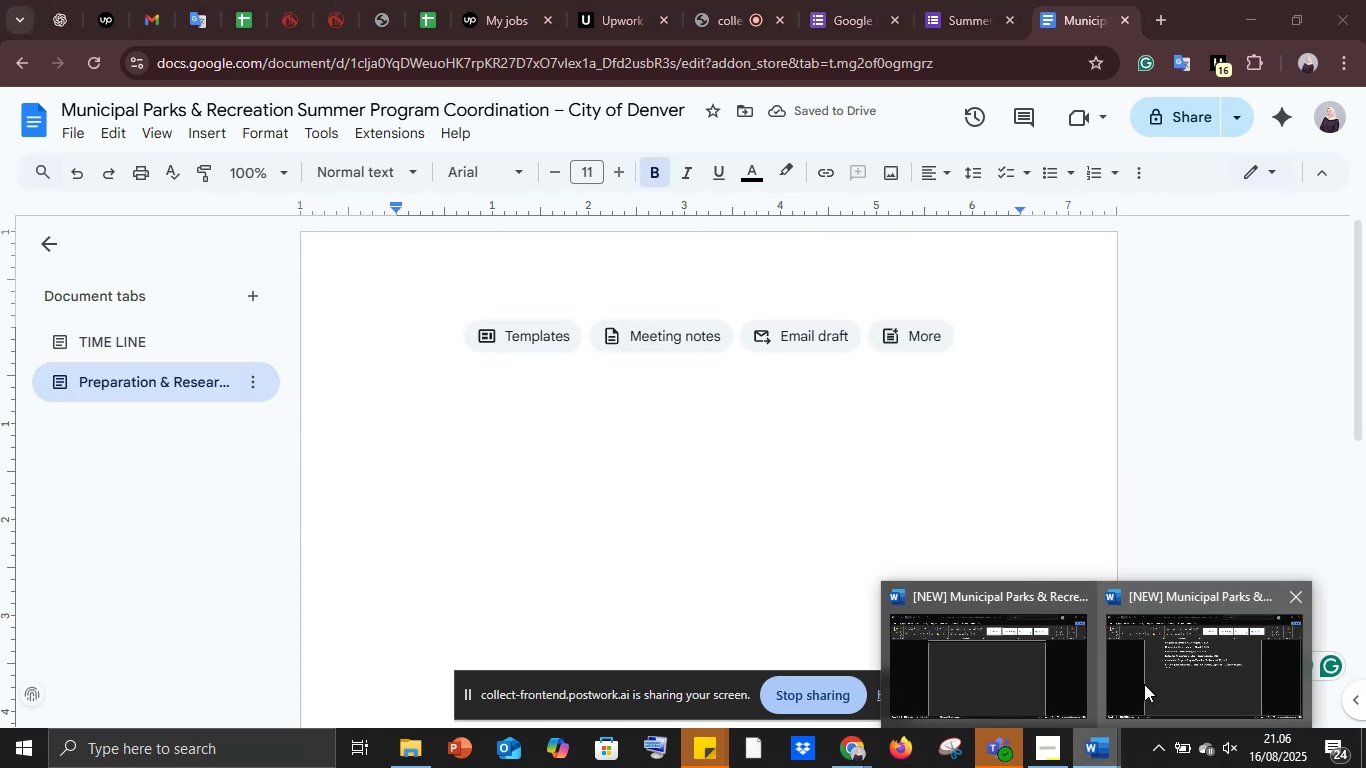 
left_click([1146, 682])
 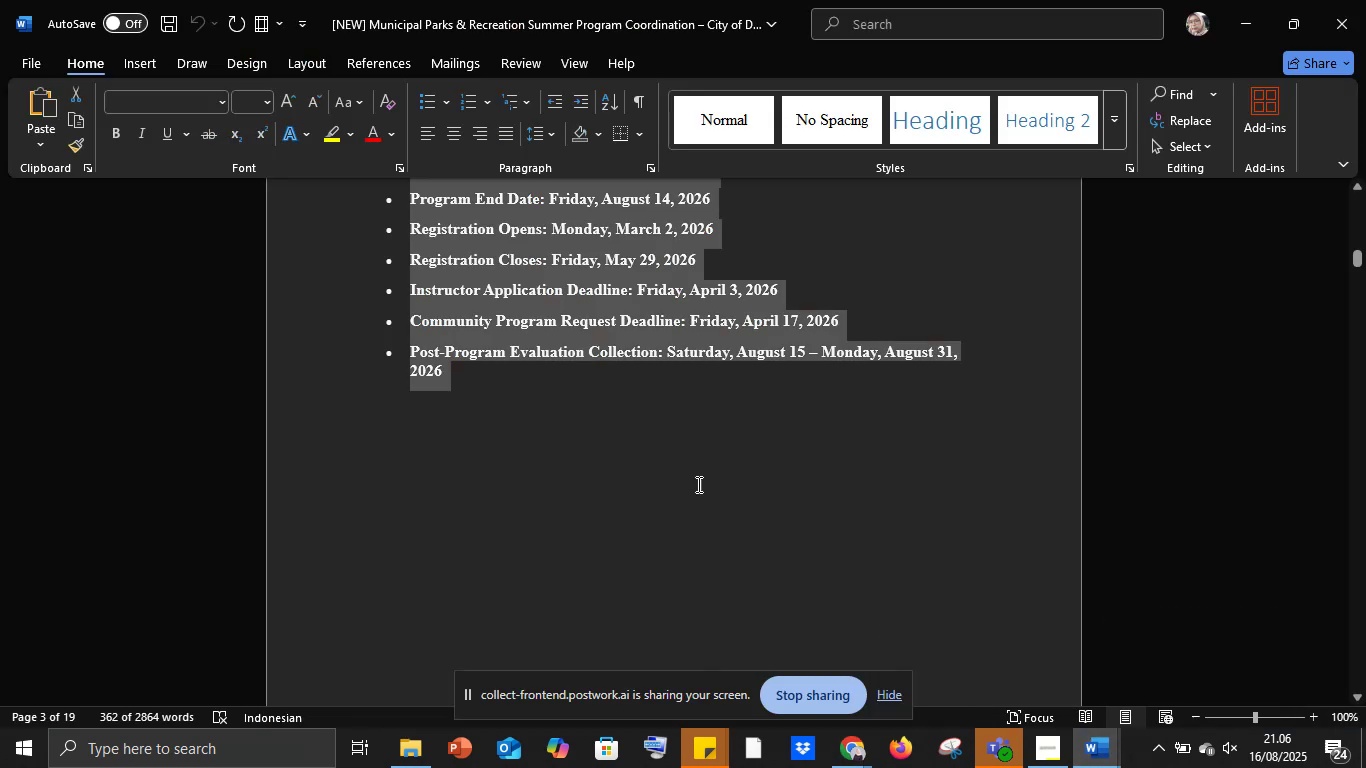 
scroll: coordinate [649, 459], scroll_direction: down, amount: 17.0
 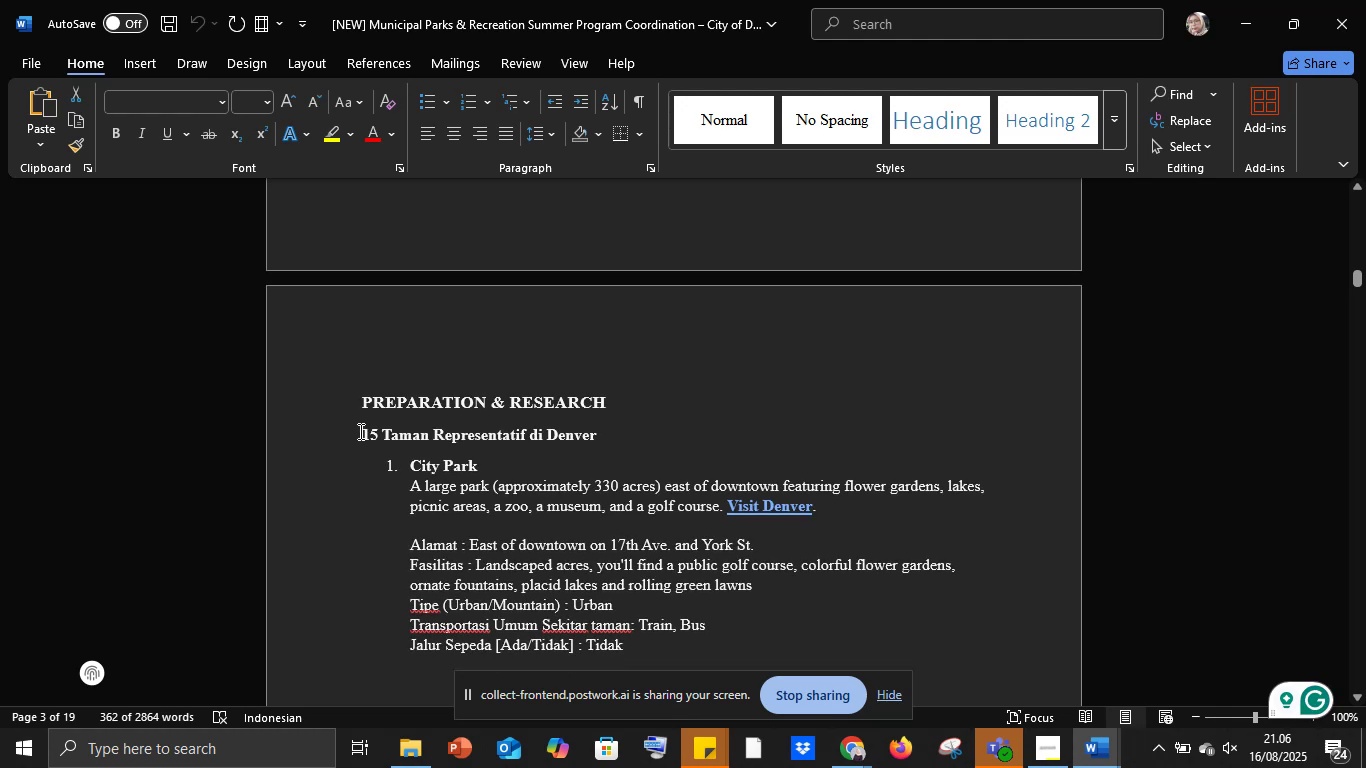 
left_click_drag(start_coordinate=[359, 429], to_coordinate=[675, 488])
 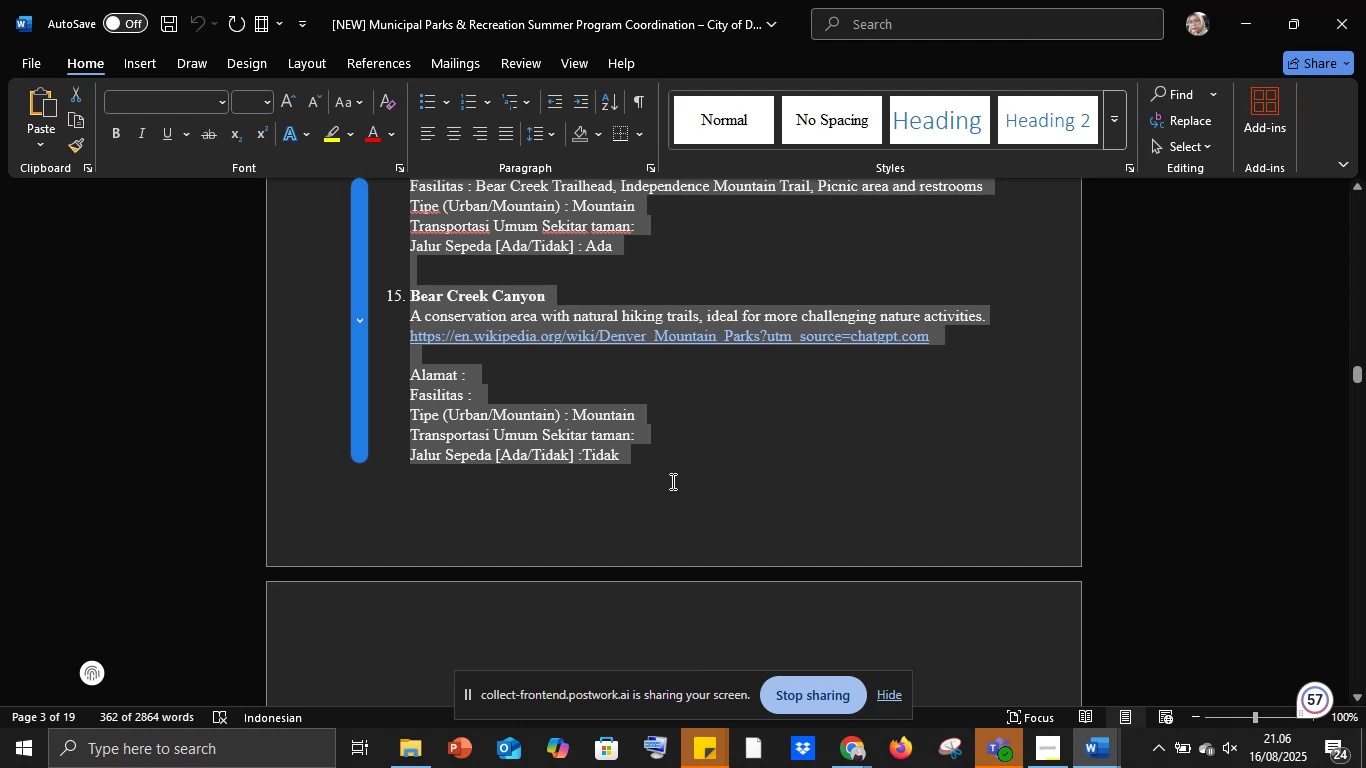 
scroll: coordinate [674, 541], scroll_direction: down, amount: 75.0
 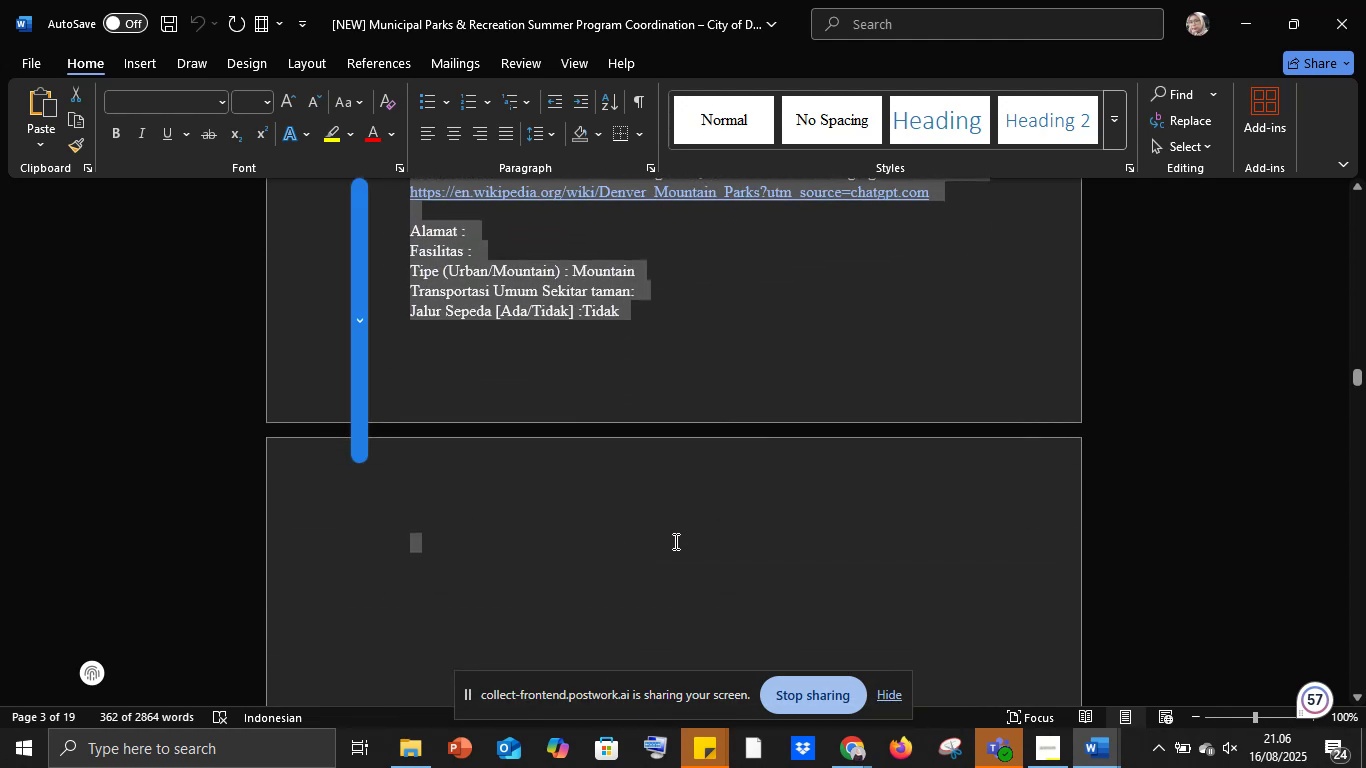 
scroll: coordinate [674, 541], scroll_direction: up, amount: 3.0
 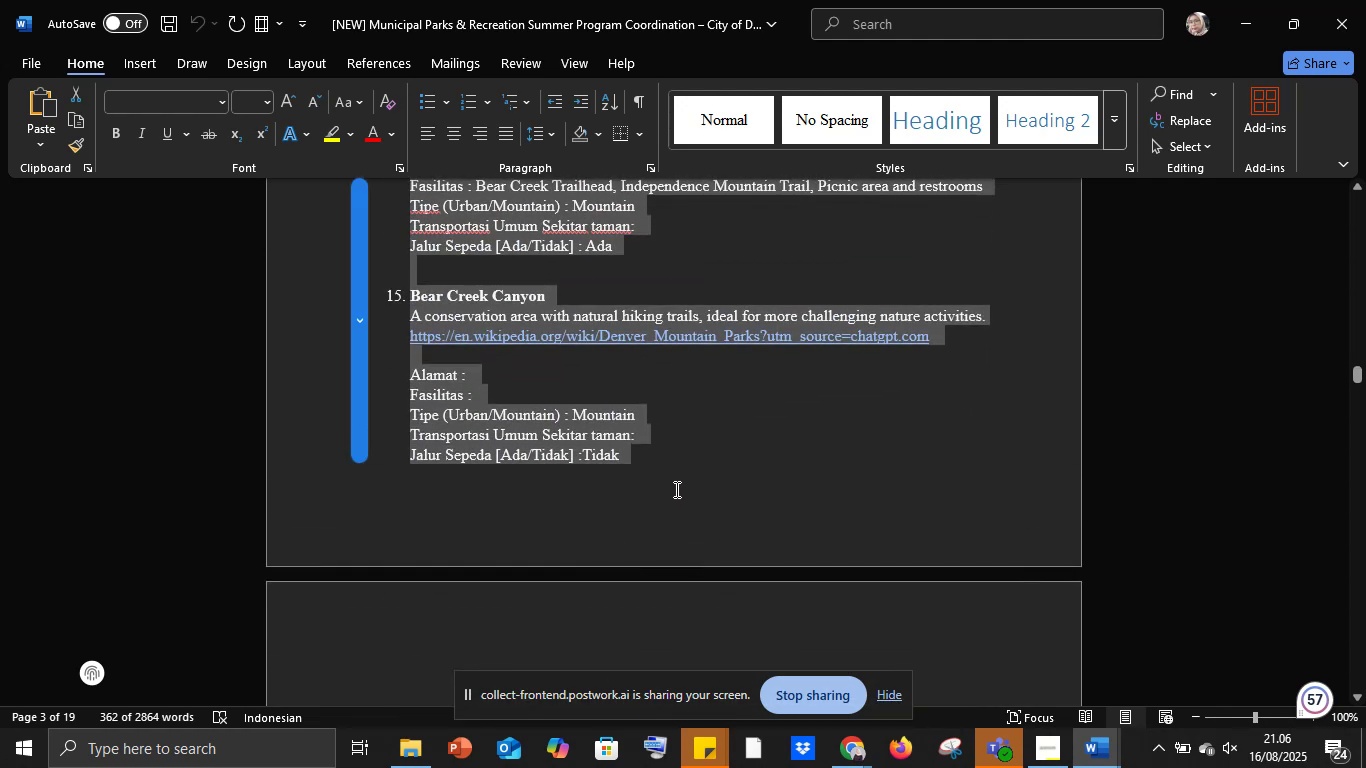 
key(Control+C)
 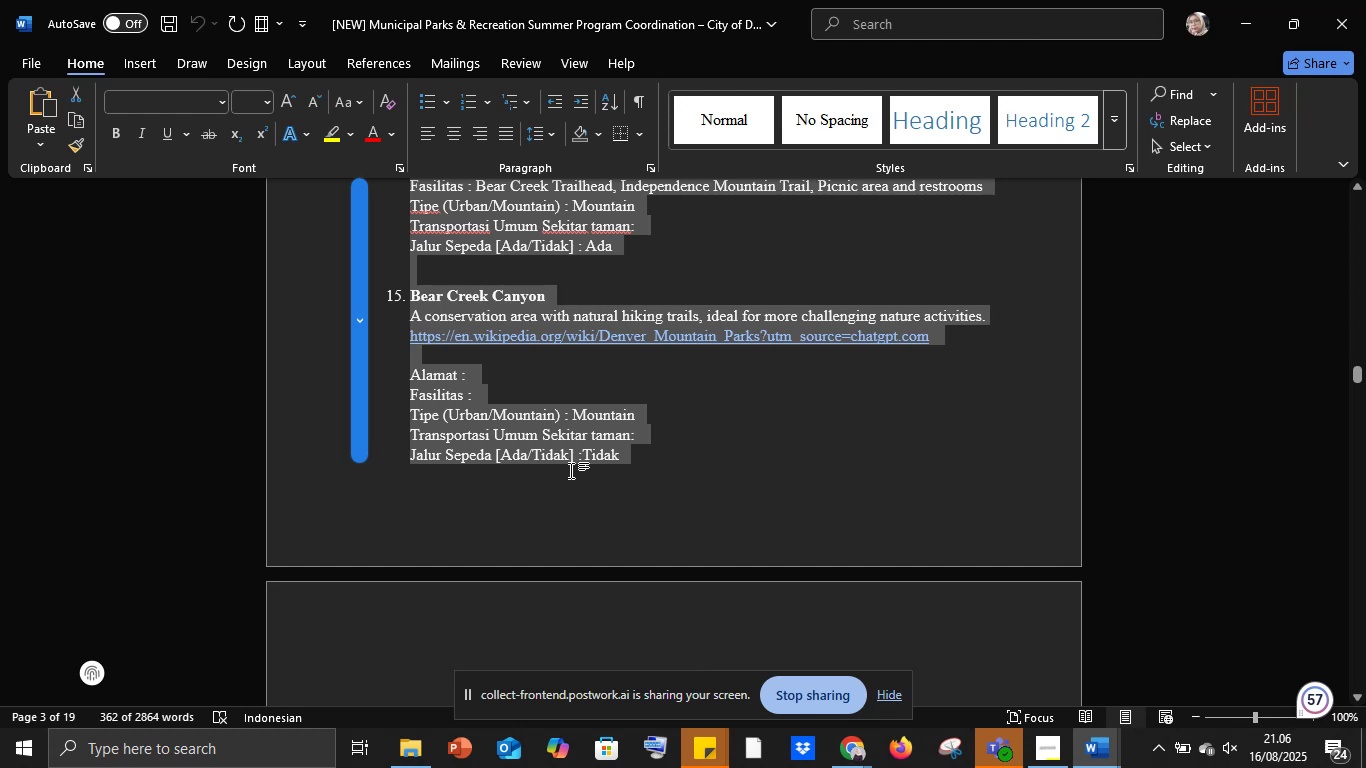 
scroll: coordinate [567, 469], scroll_direction: up, amount: 3.0
 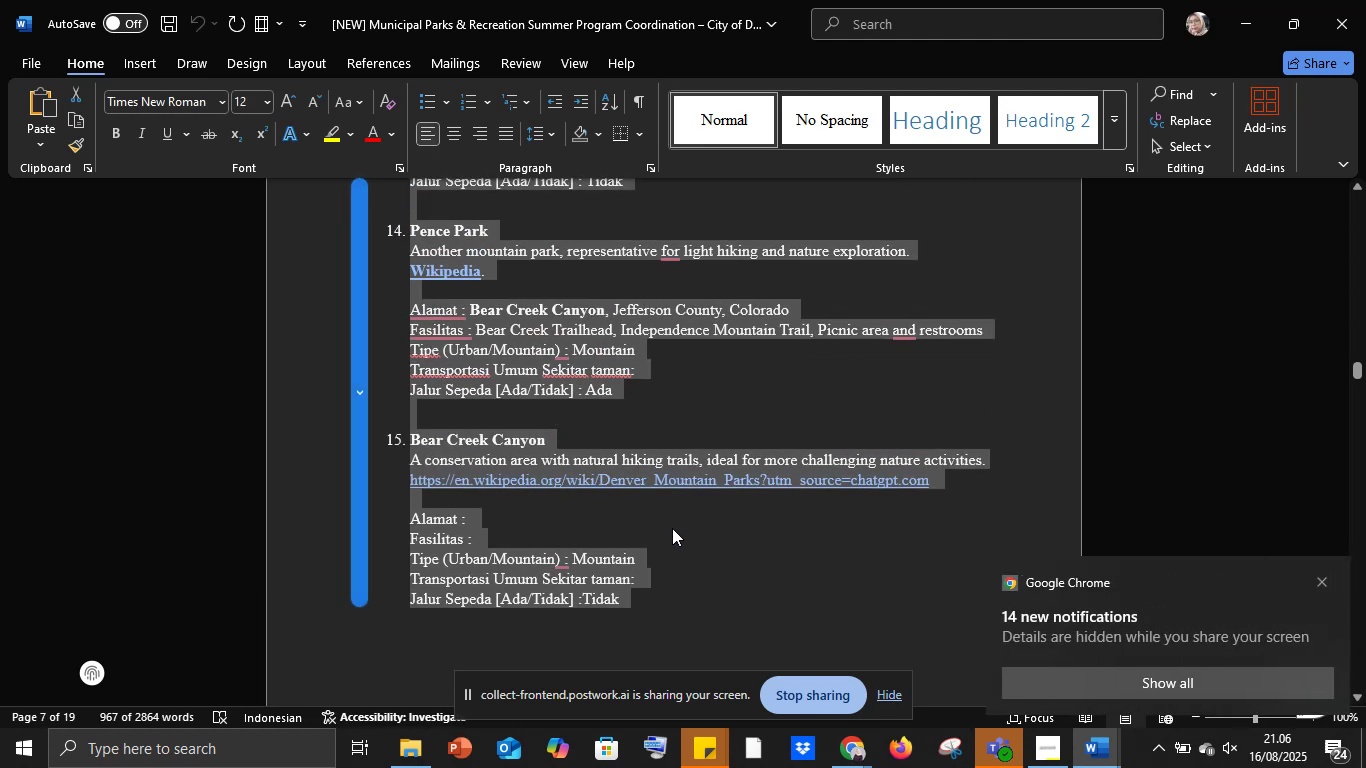 
wait(10.88)
 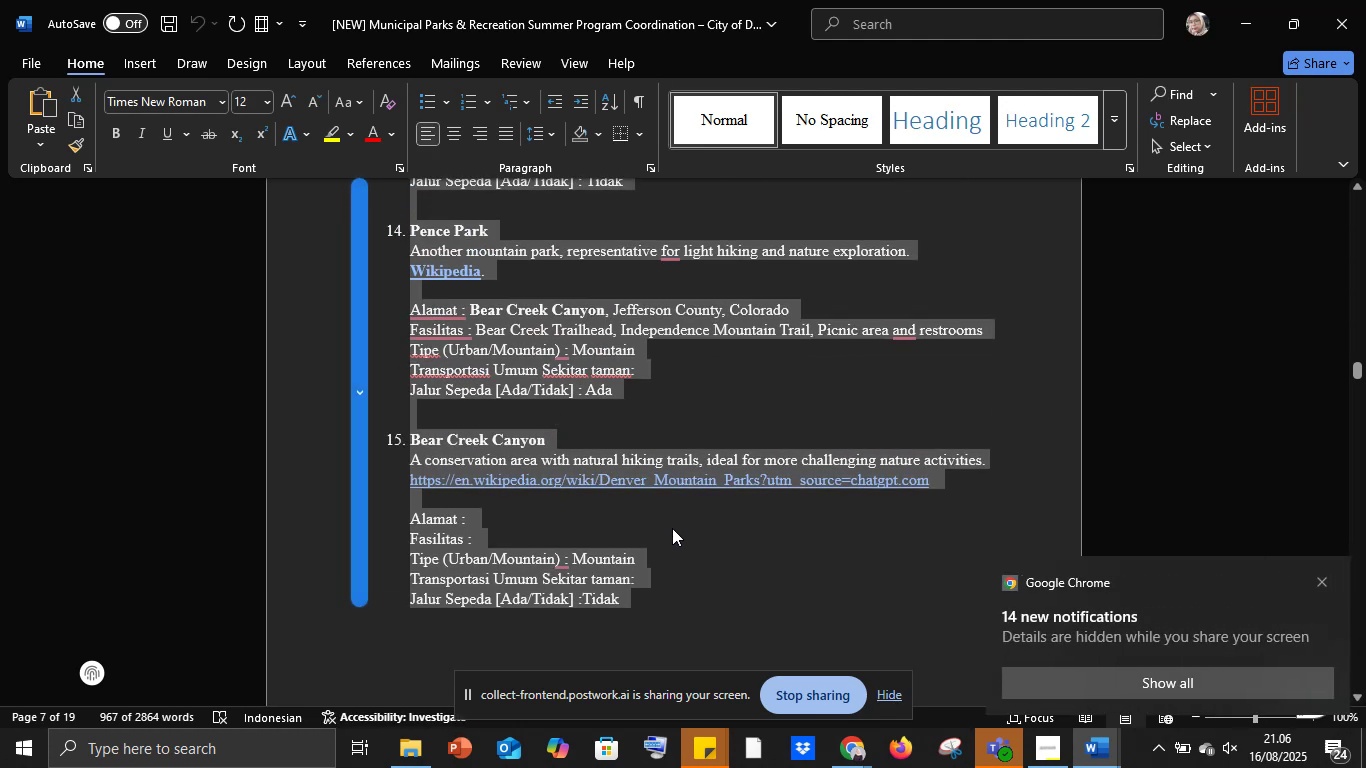 
scroll: coordinate [672, 528], scroll_direction: up, amount: 4.0
 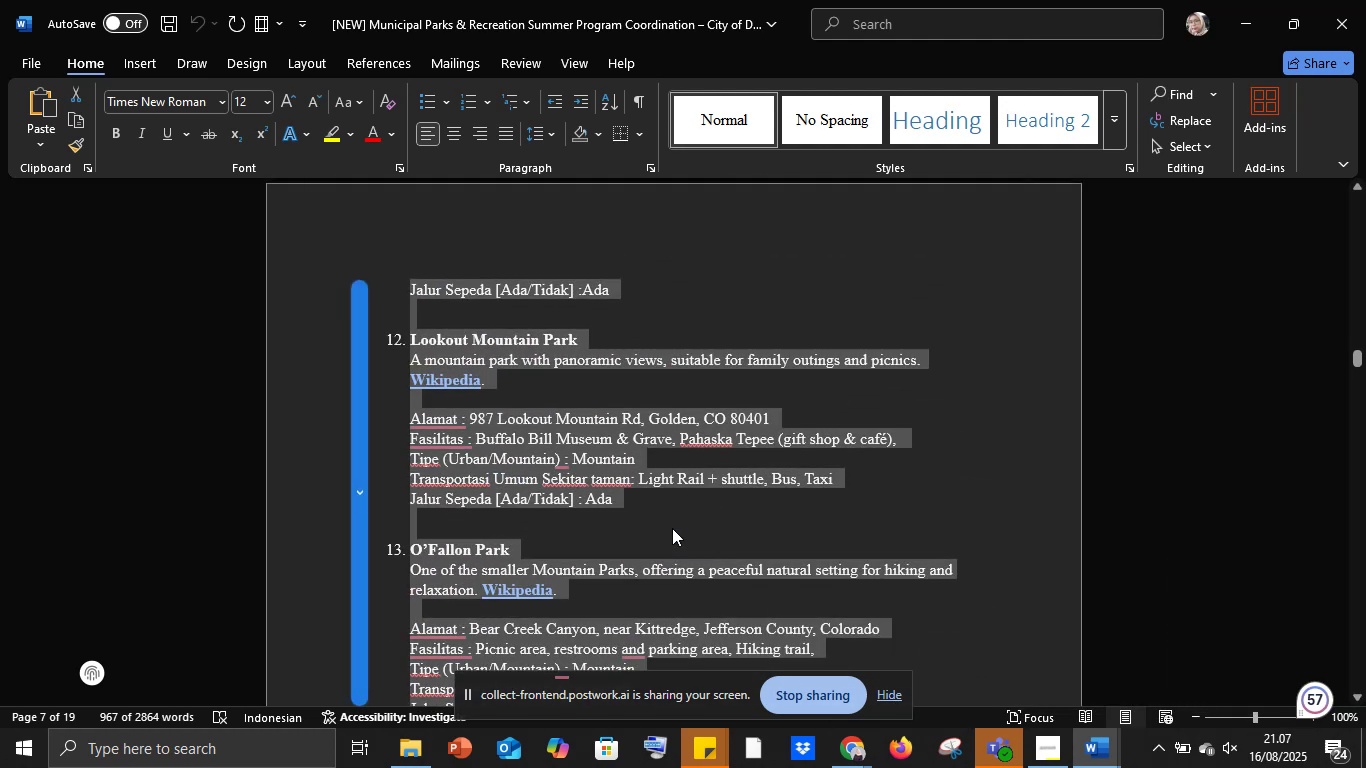 
scroll: coordinate [672, 528], scroll_direction: down, amount: 3.0
 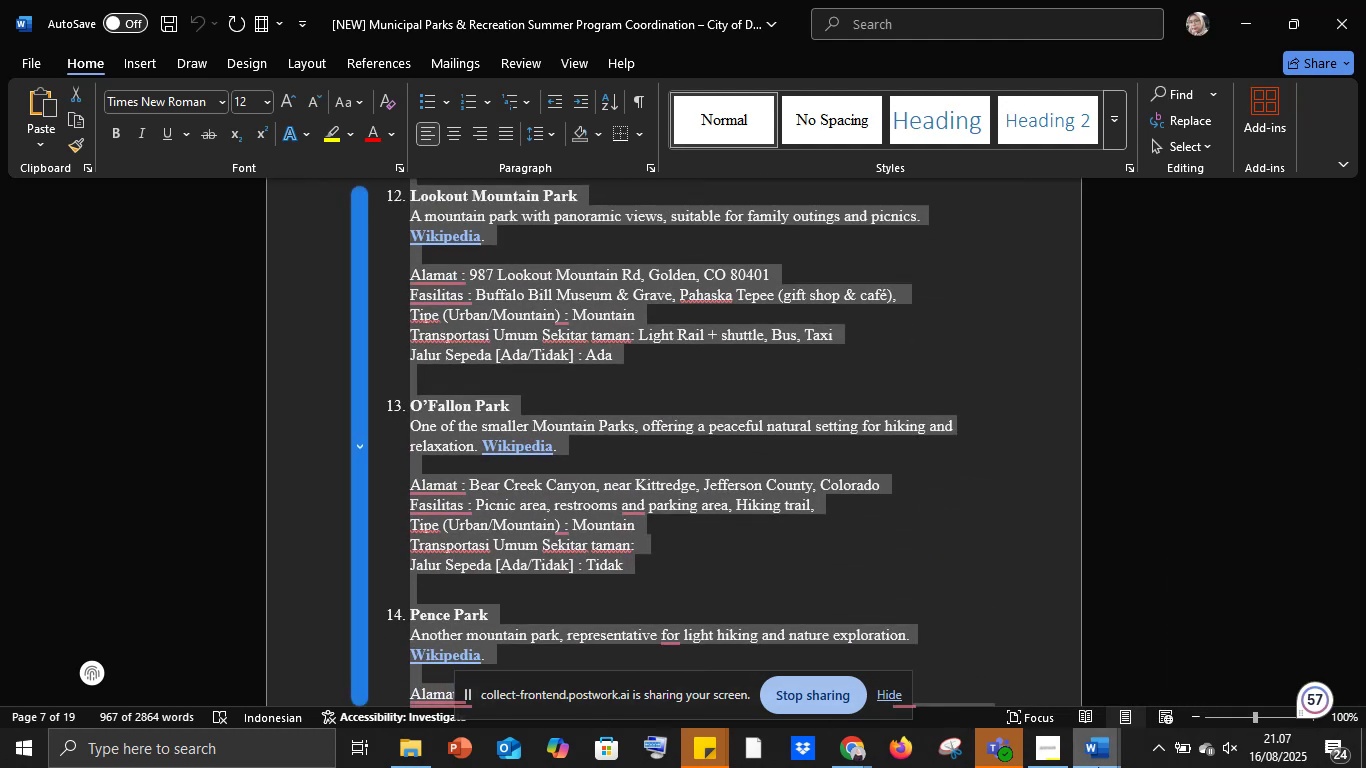 
left_click([1113, 758])
 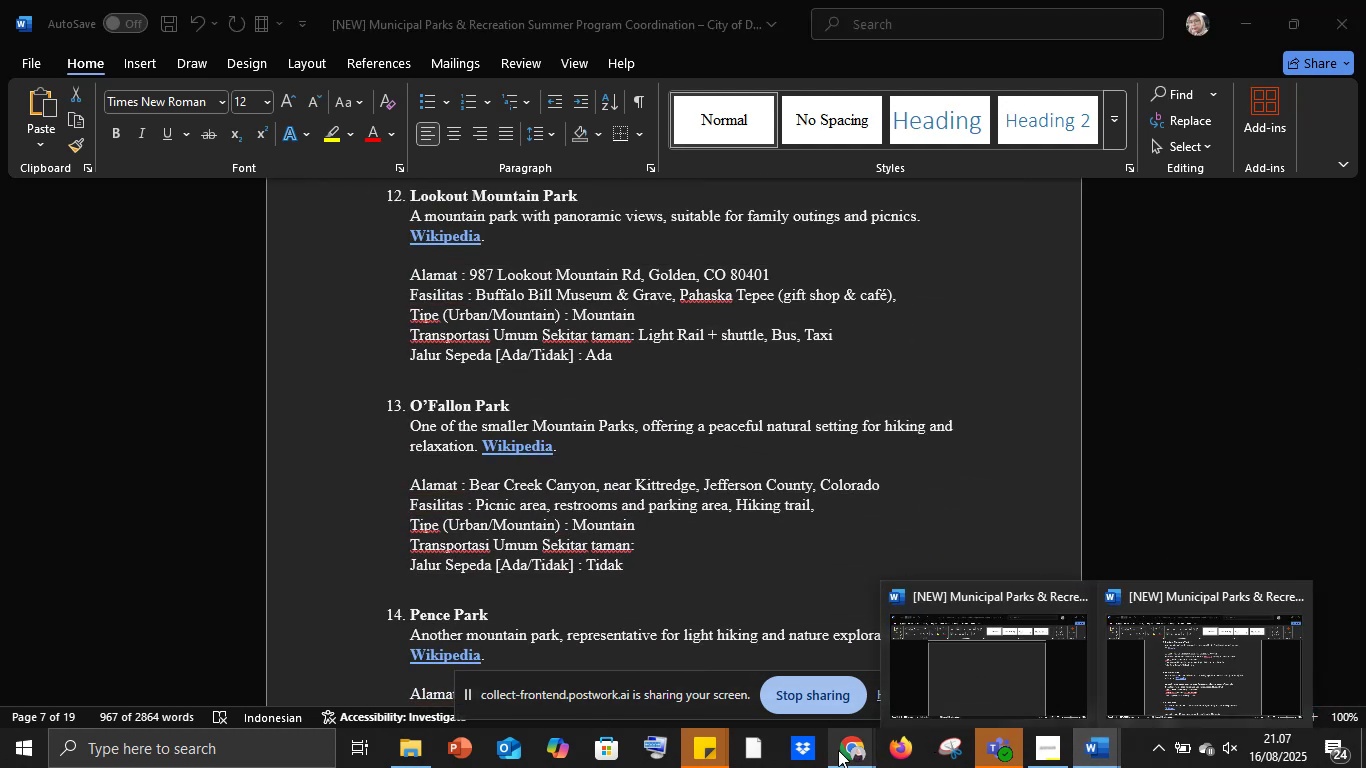 
left_click([862, 743])
 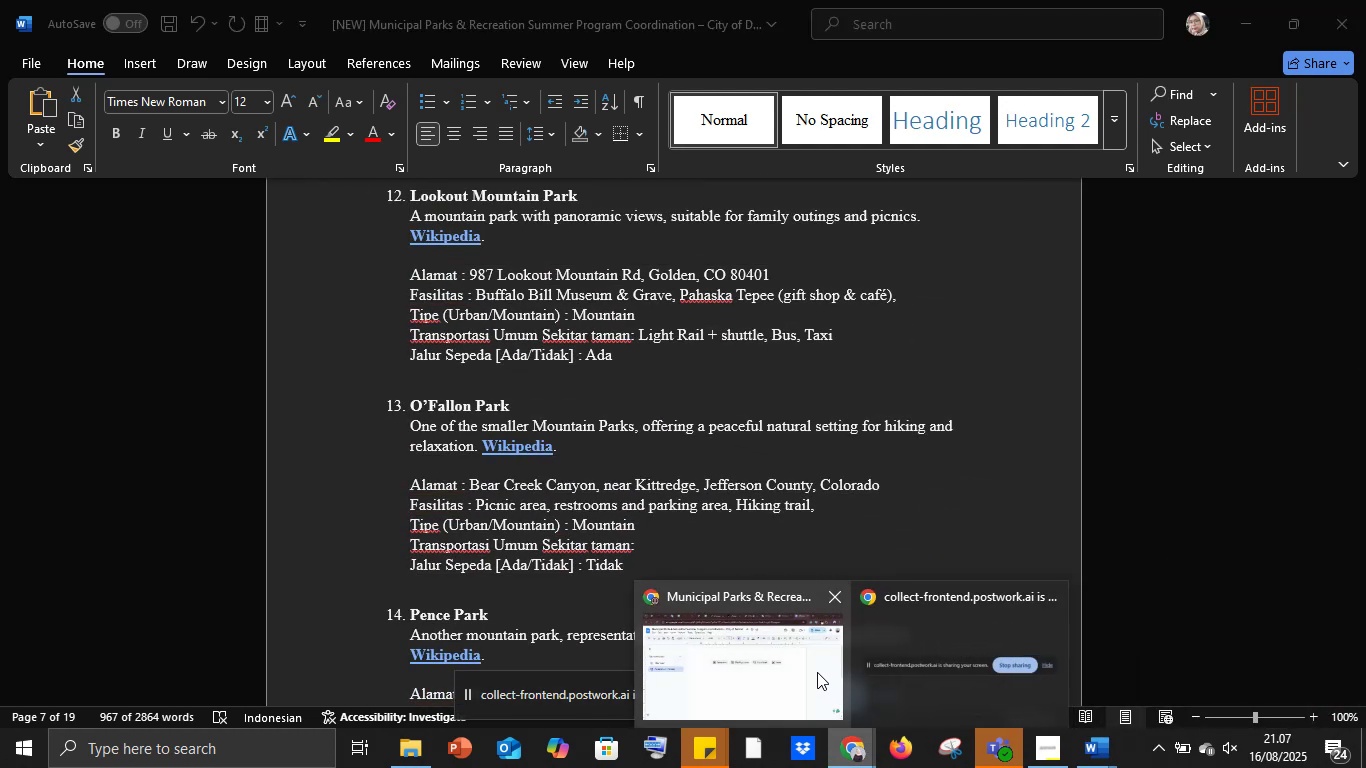 
left_click([817, 671])
 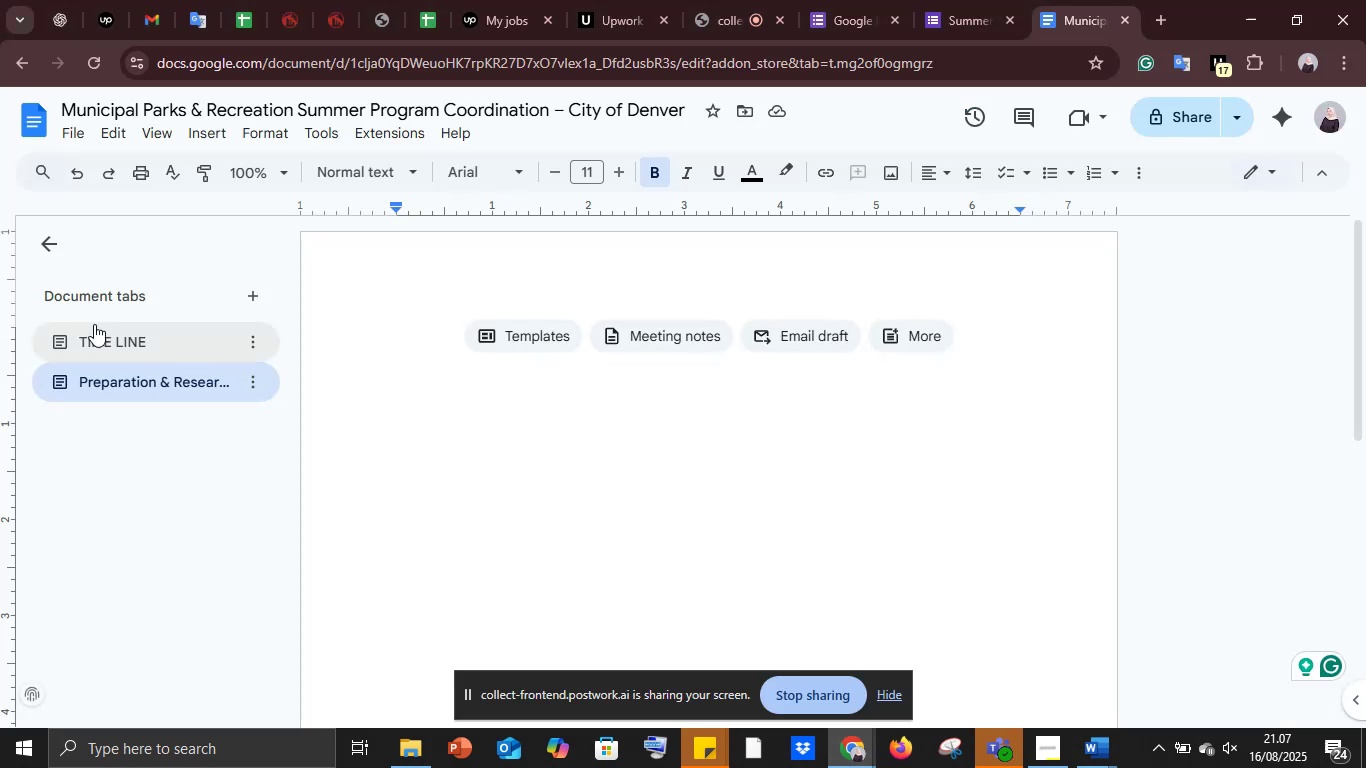 
left_click([104, 335])
 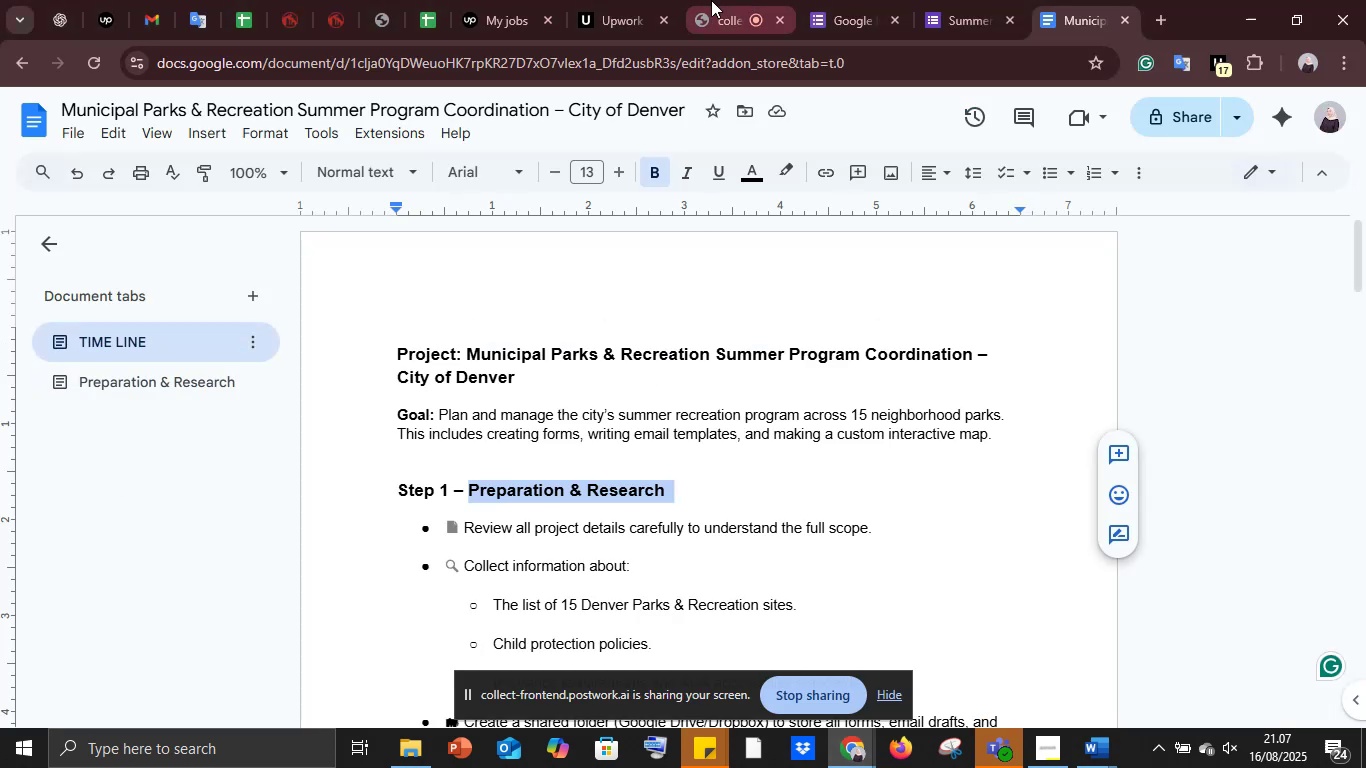 
left_click([712, 0])
 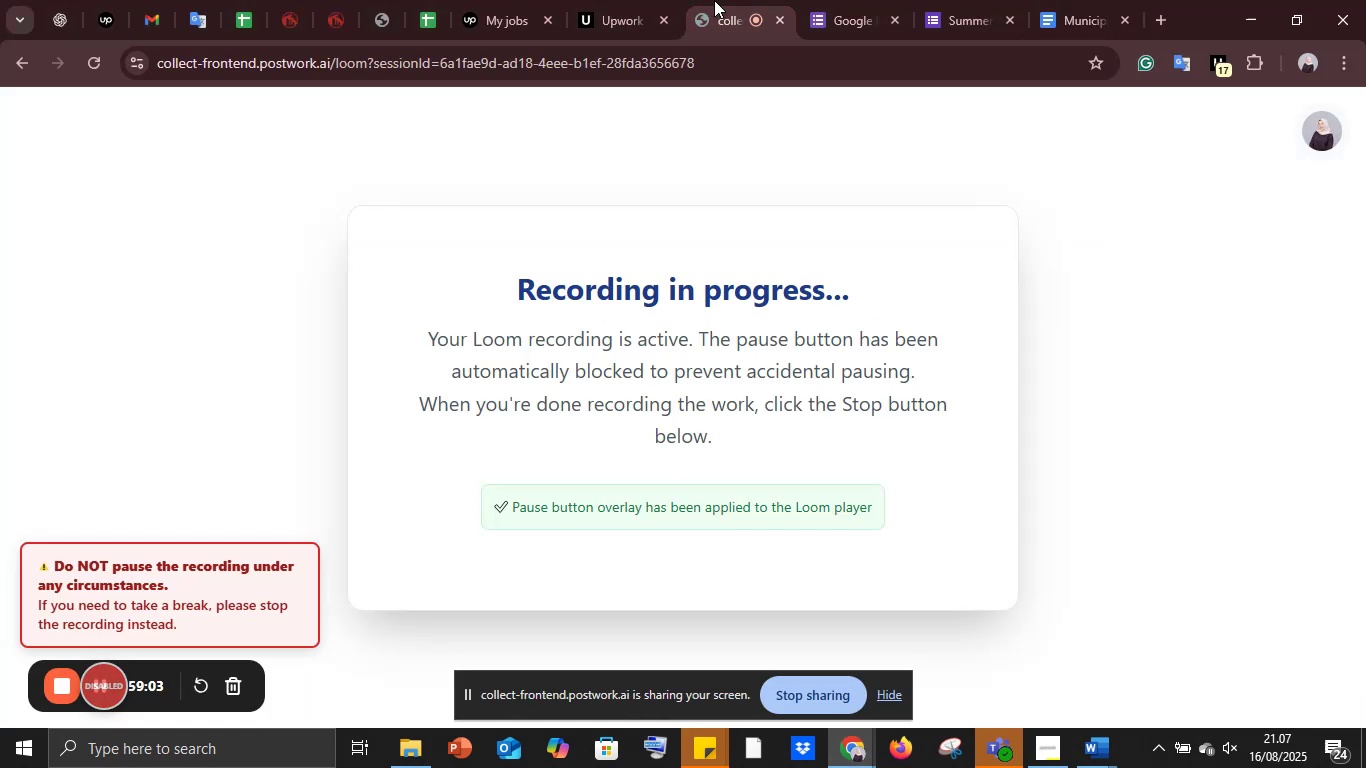 
left_click([714, 0])
 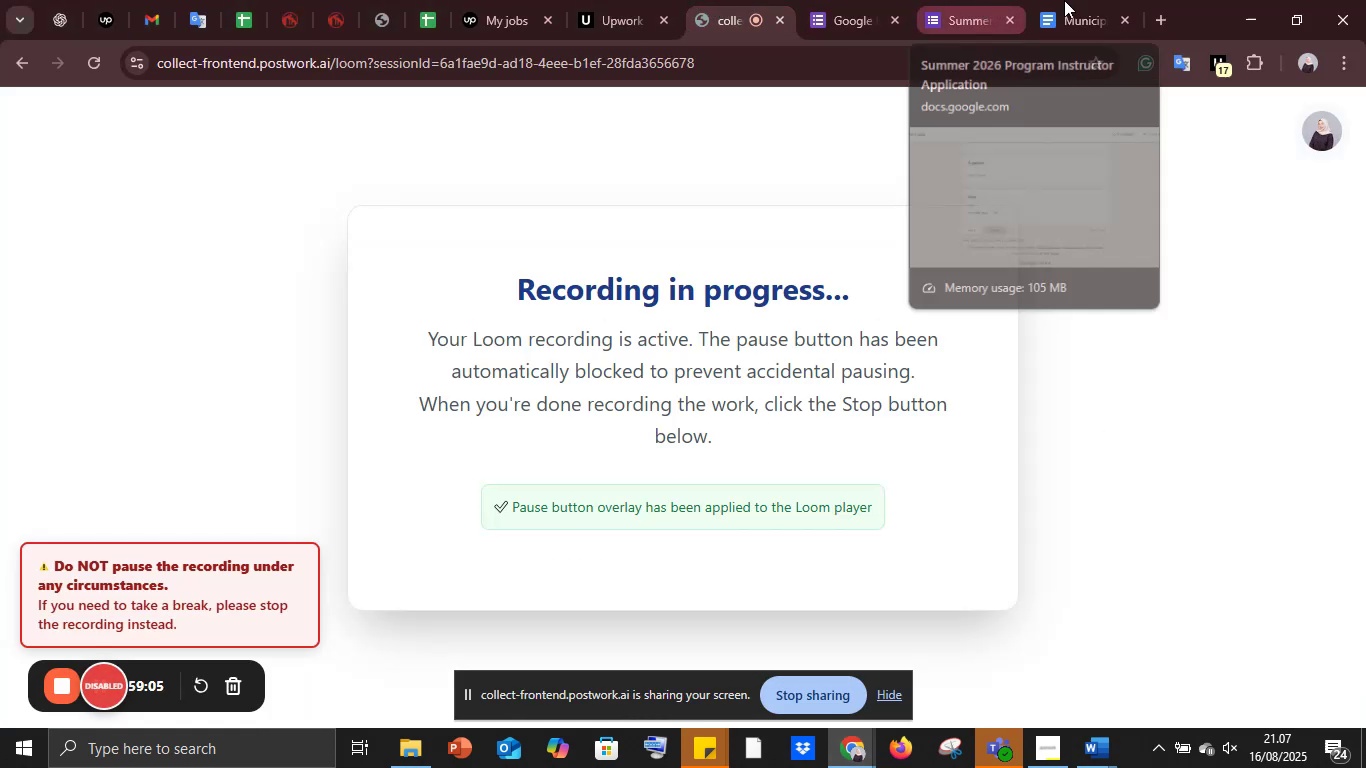 
left_click([1067, 0])
 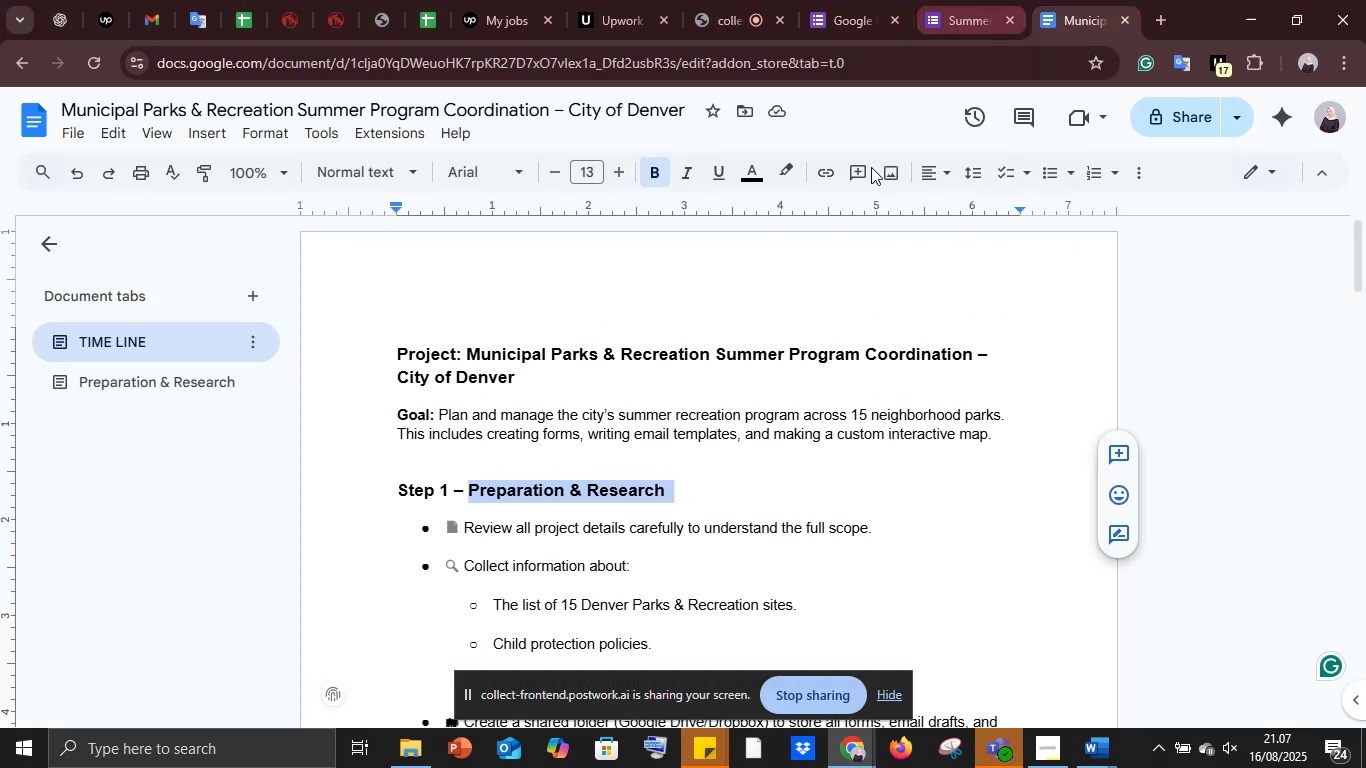 
scroll: coordinate [497, 508], scroll_direction: down, amount: 4.0
 